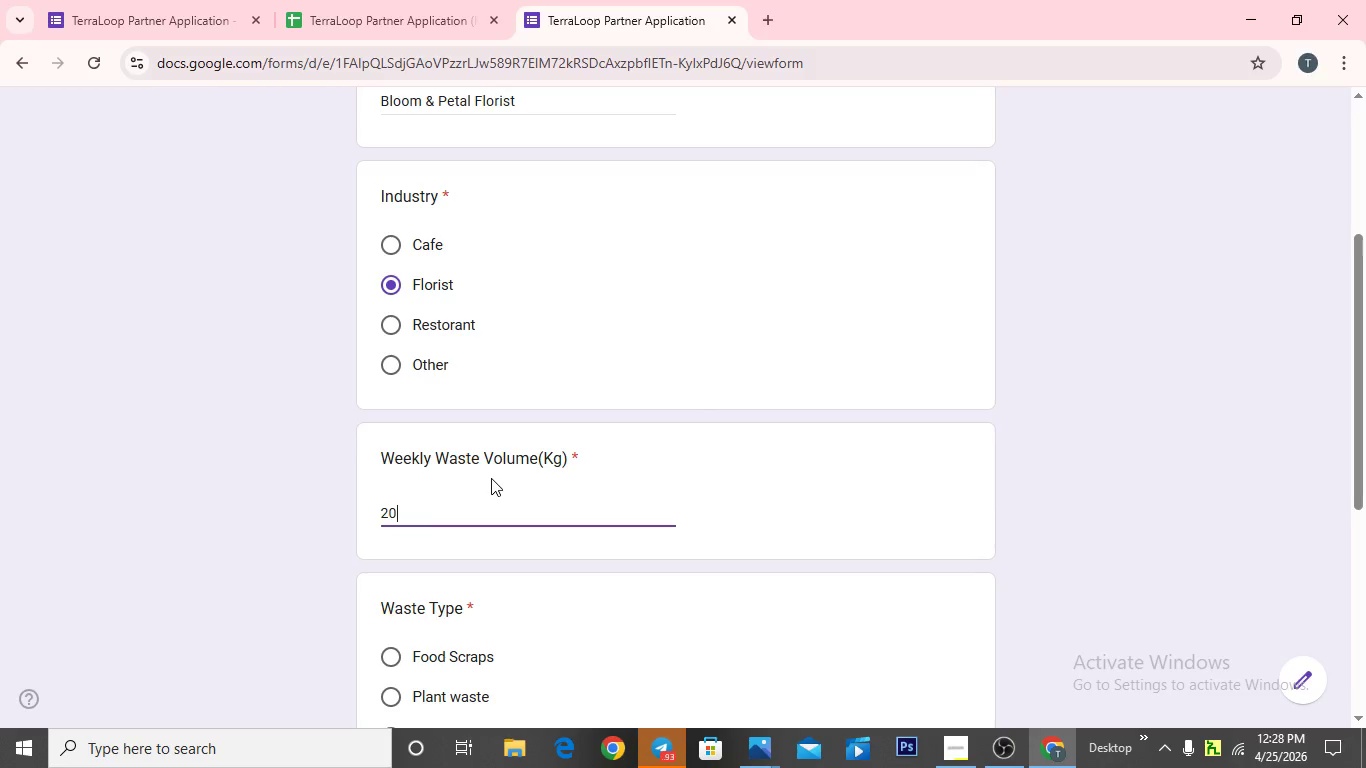 
scroll: coordinate [491, 478], scroll_direction: down, amount: 2.0
 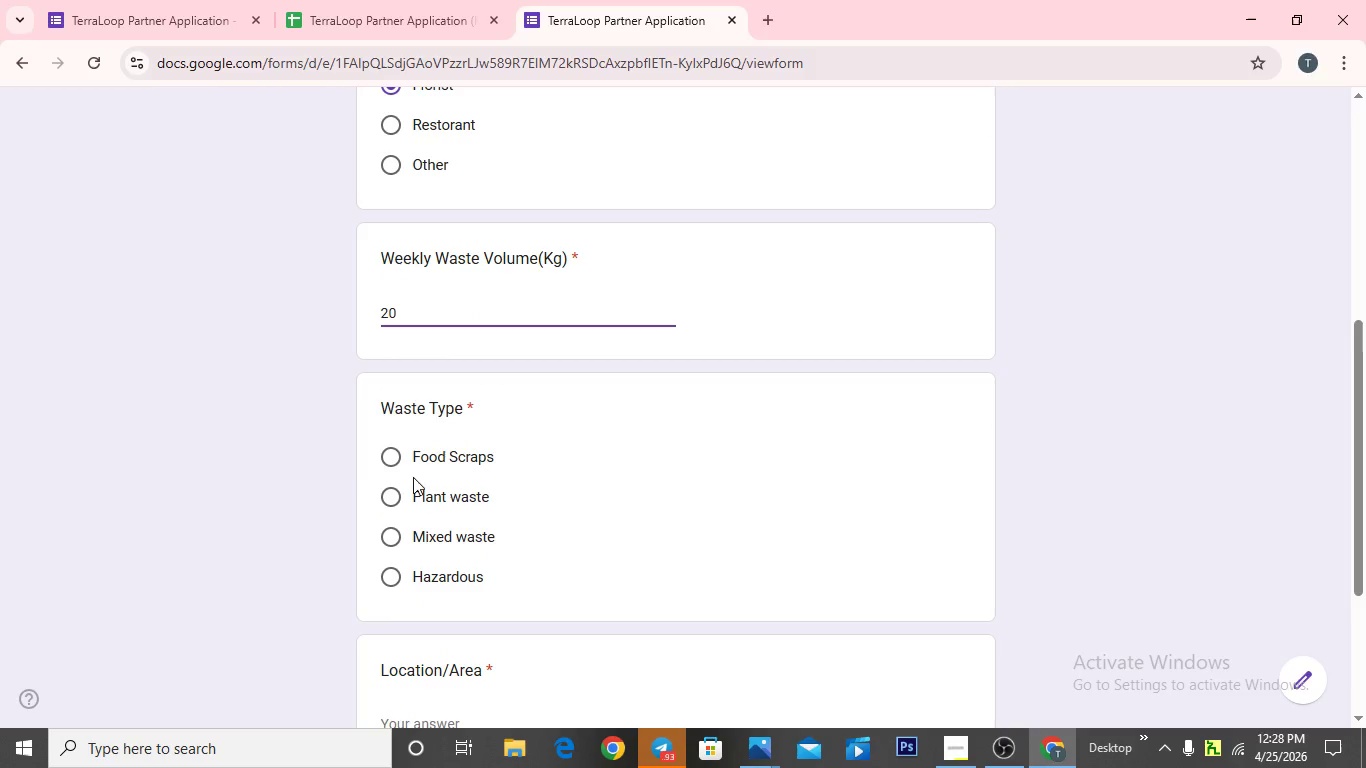 
wait(5.06)
 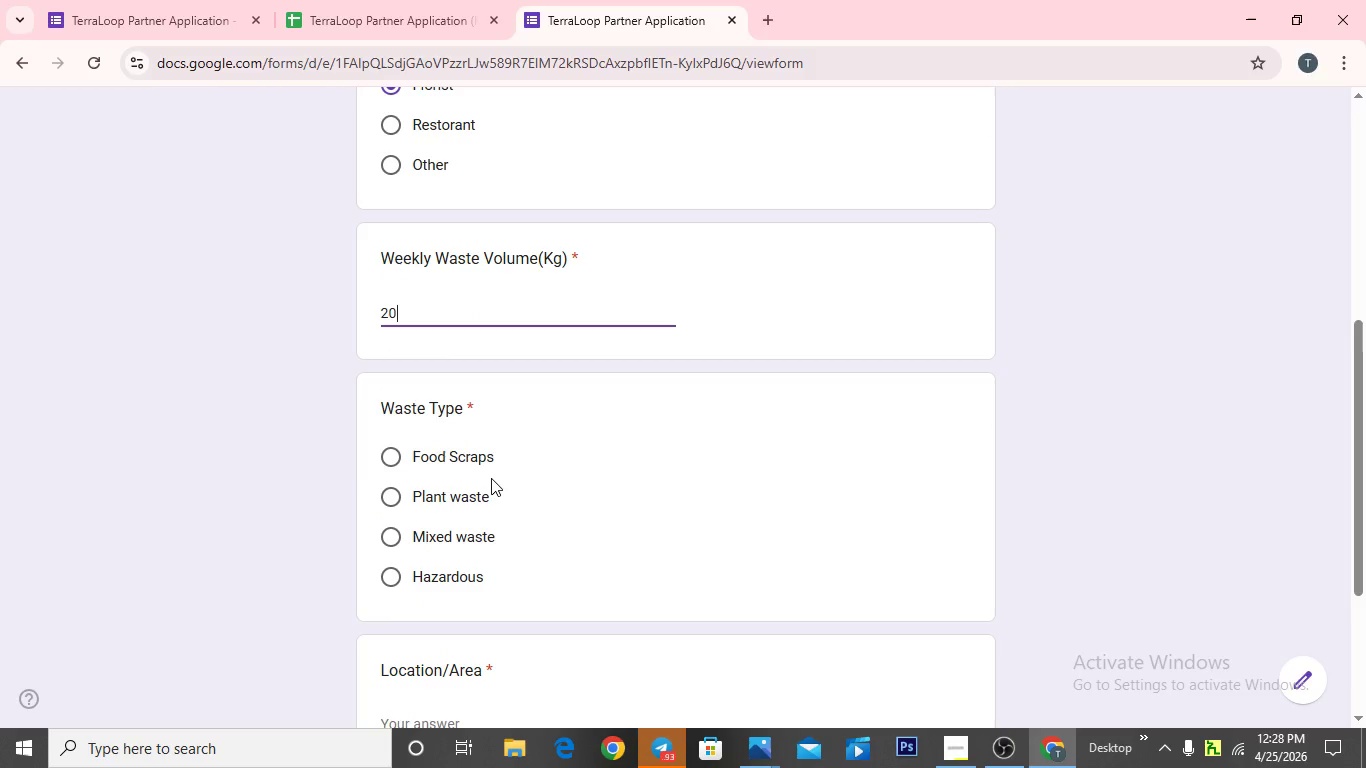 
left_click([389, 496])
 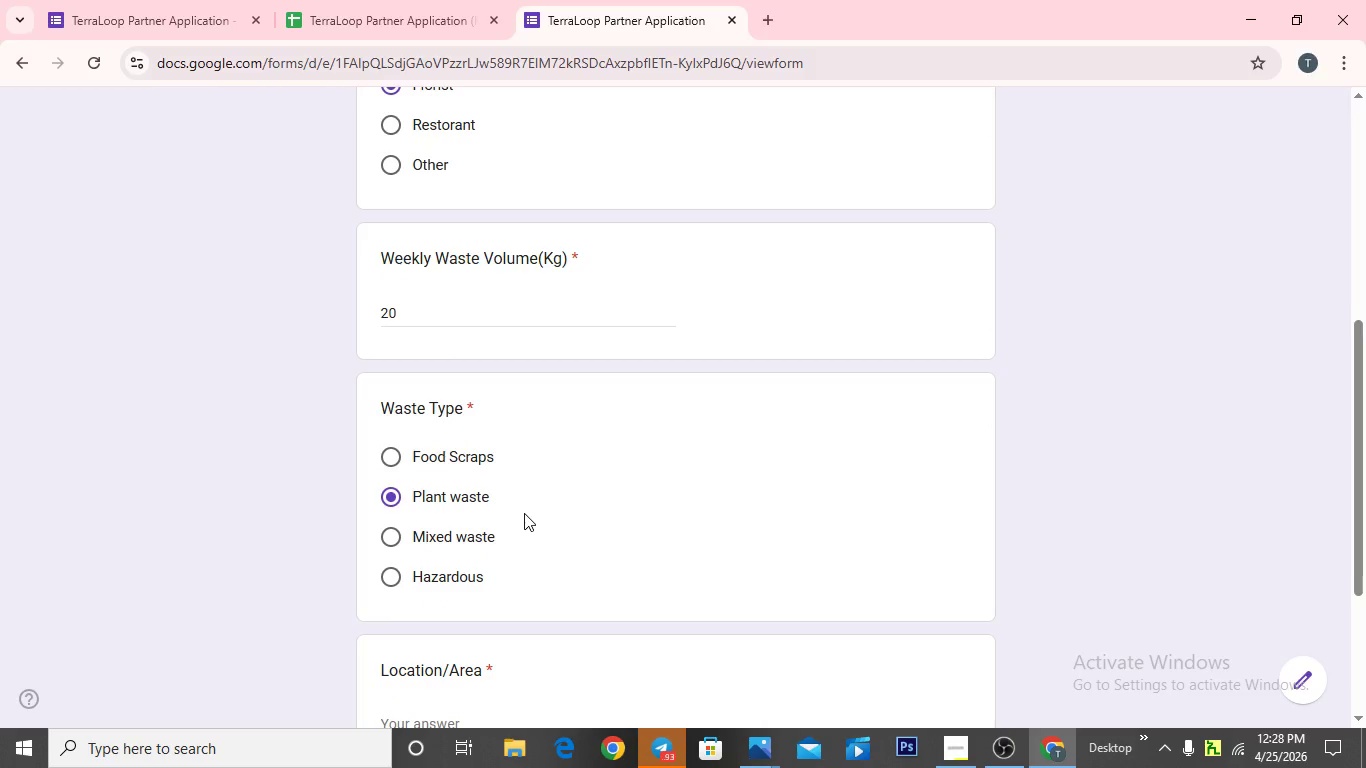 
scroll: coordinate [524, 513], scroll_direction: down, amount: 2.0
 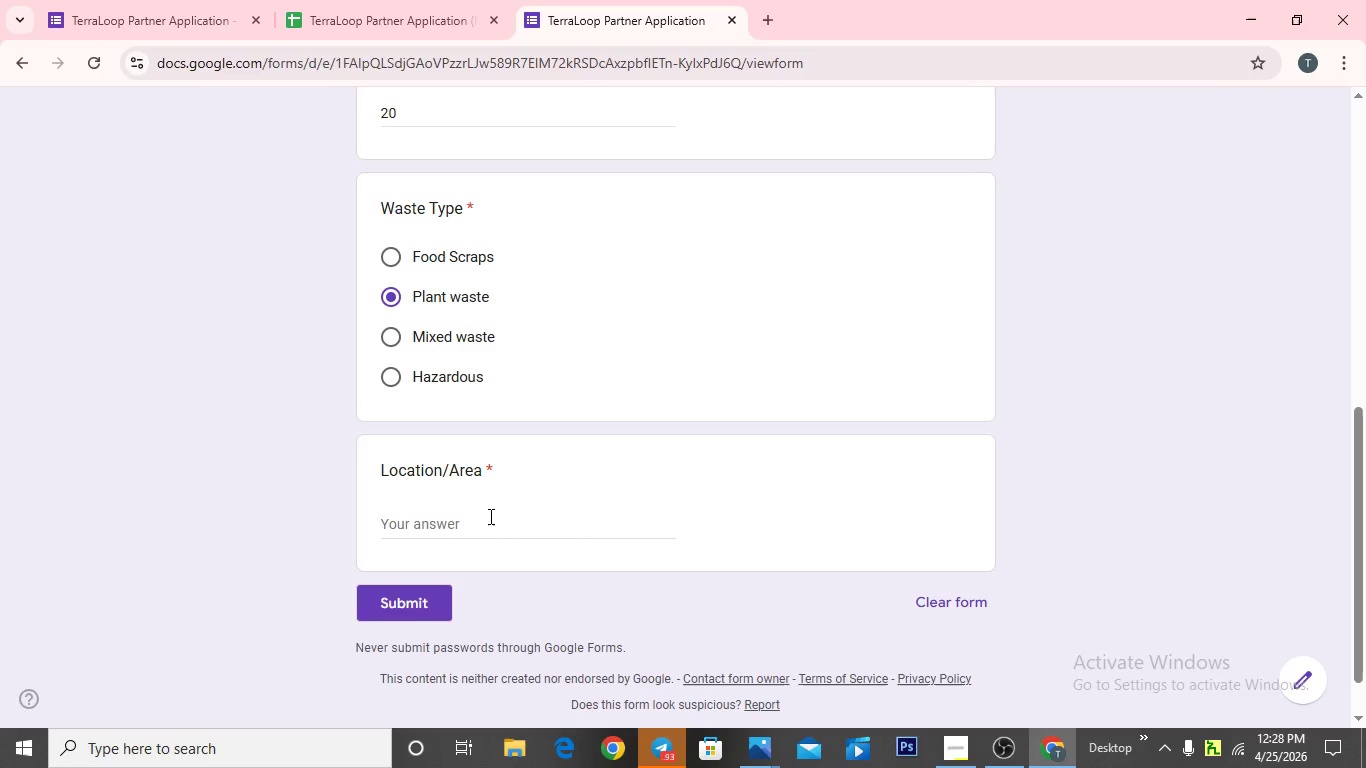 
left_click([489, 516])
 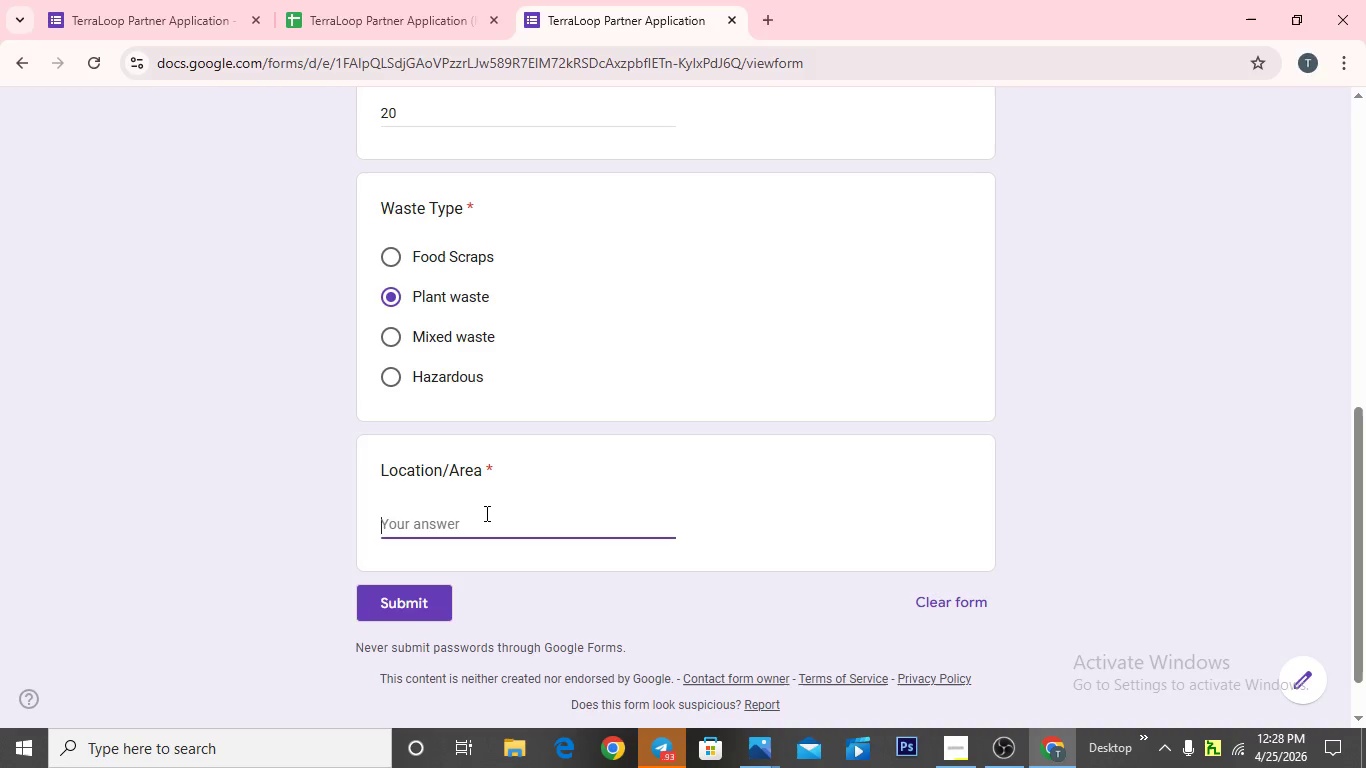 
type(Kazanchis, )
key(Backspace)
type(Addis Abeba)
 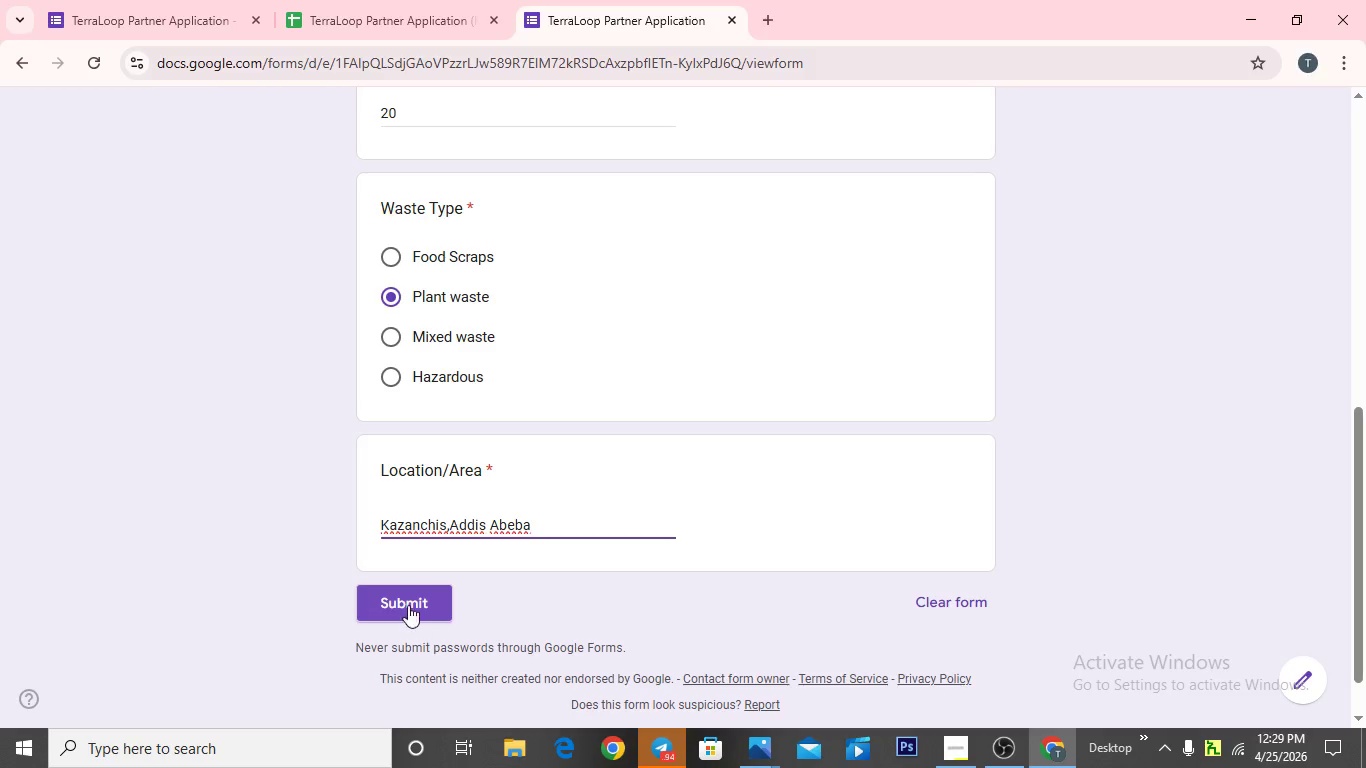 
wait(6.22)
 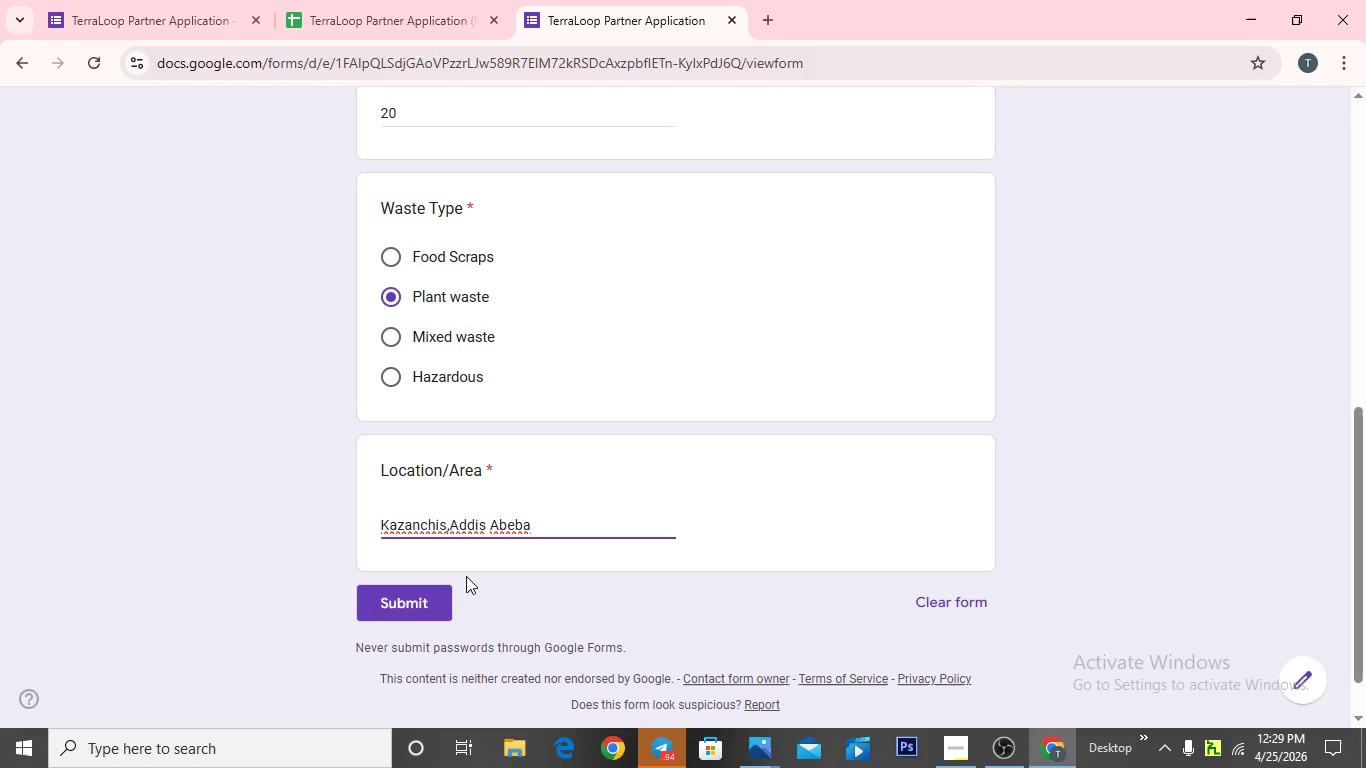 
left_click([409, 600])
 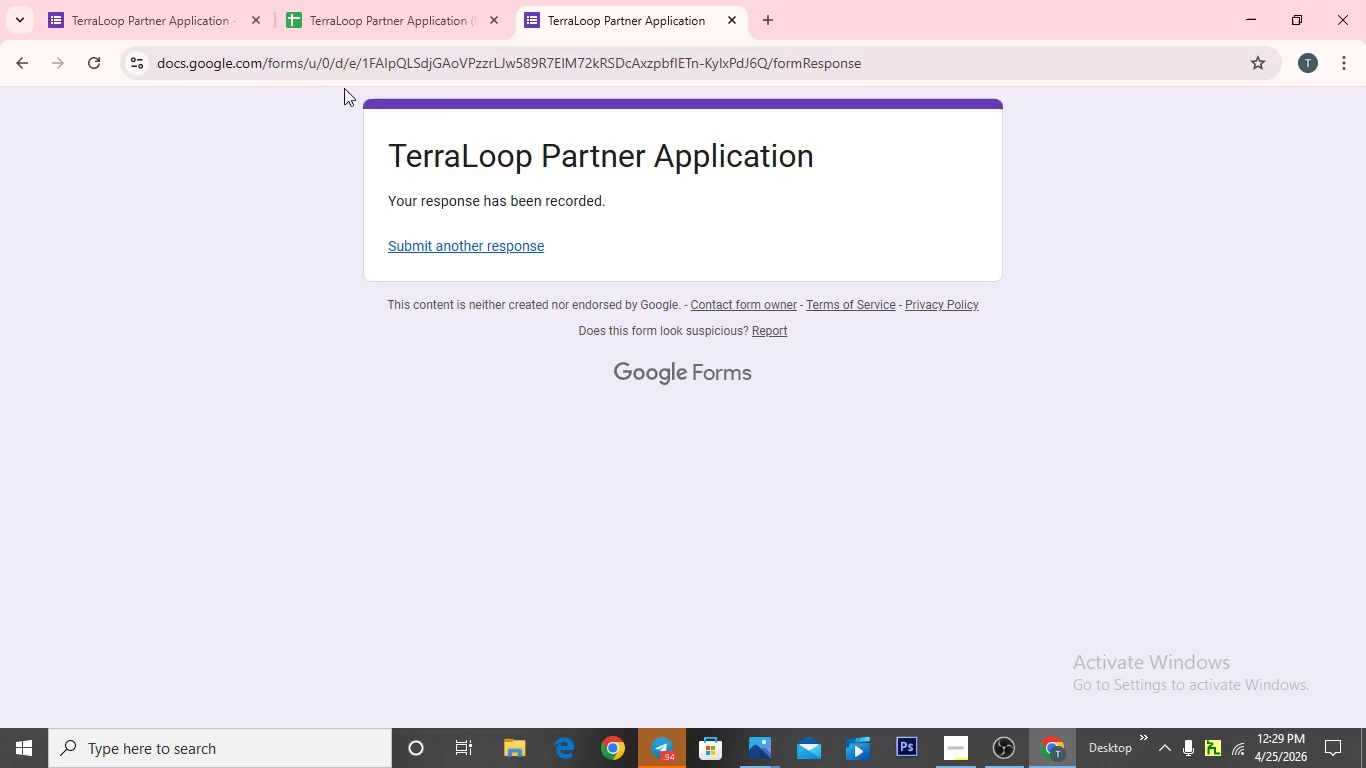 
left_click([387, 24])
 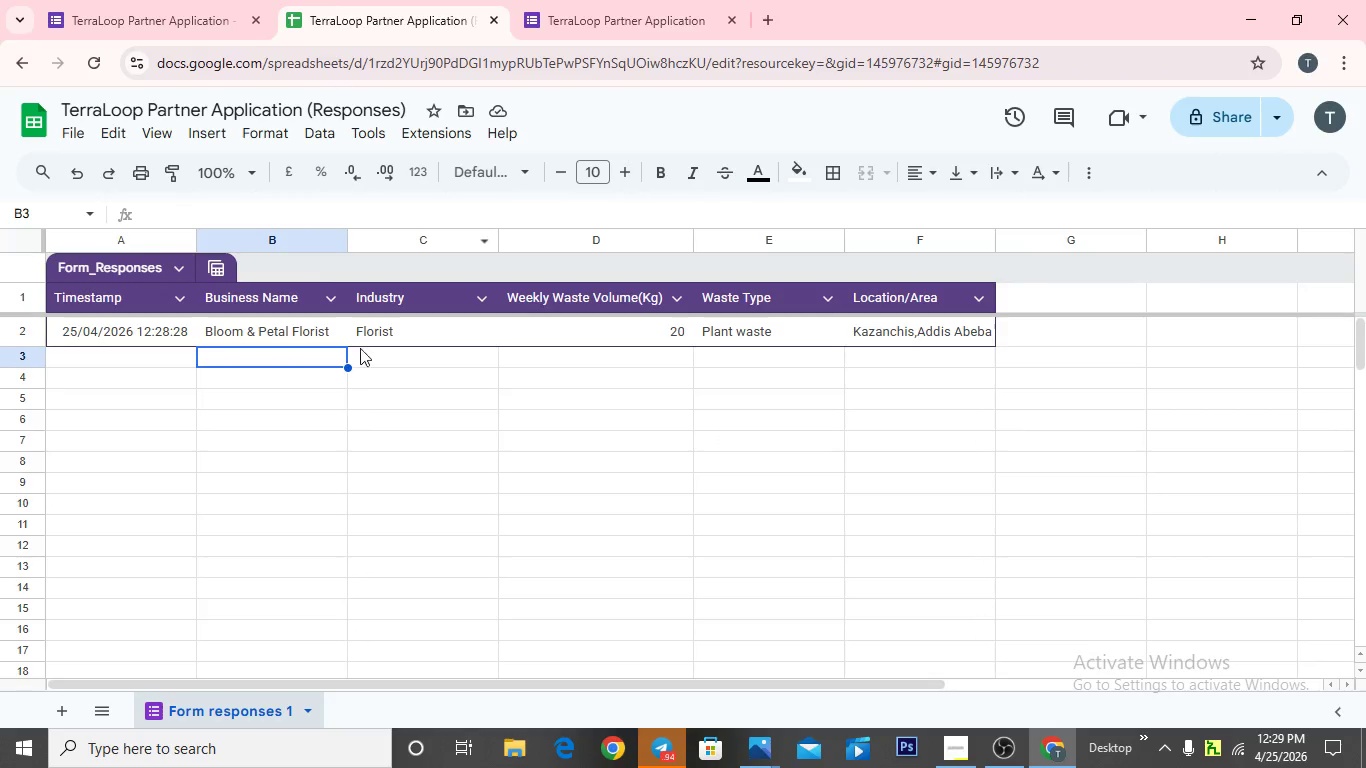 
wait(5.77)
 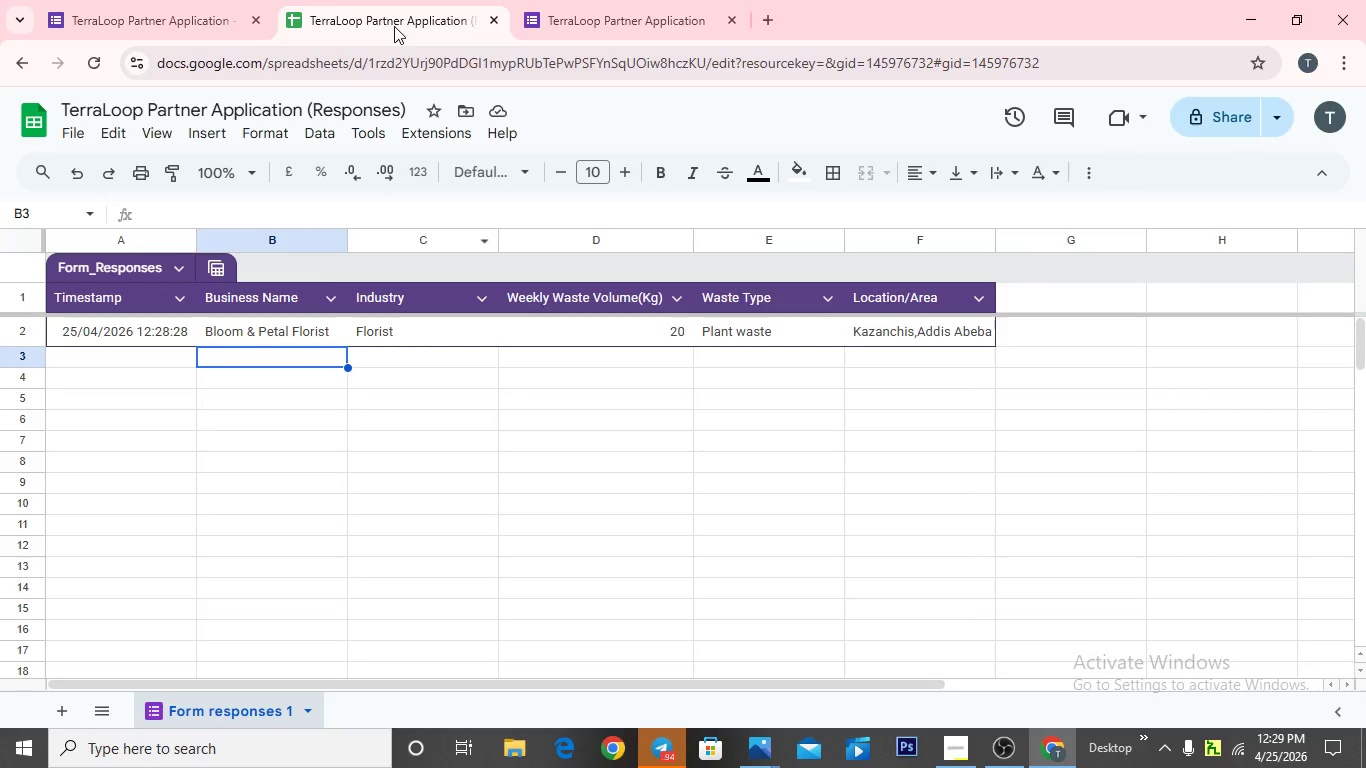 
mouse_move([767, 22])
 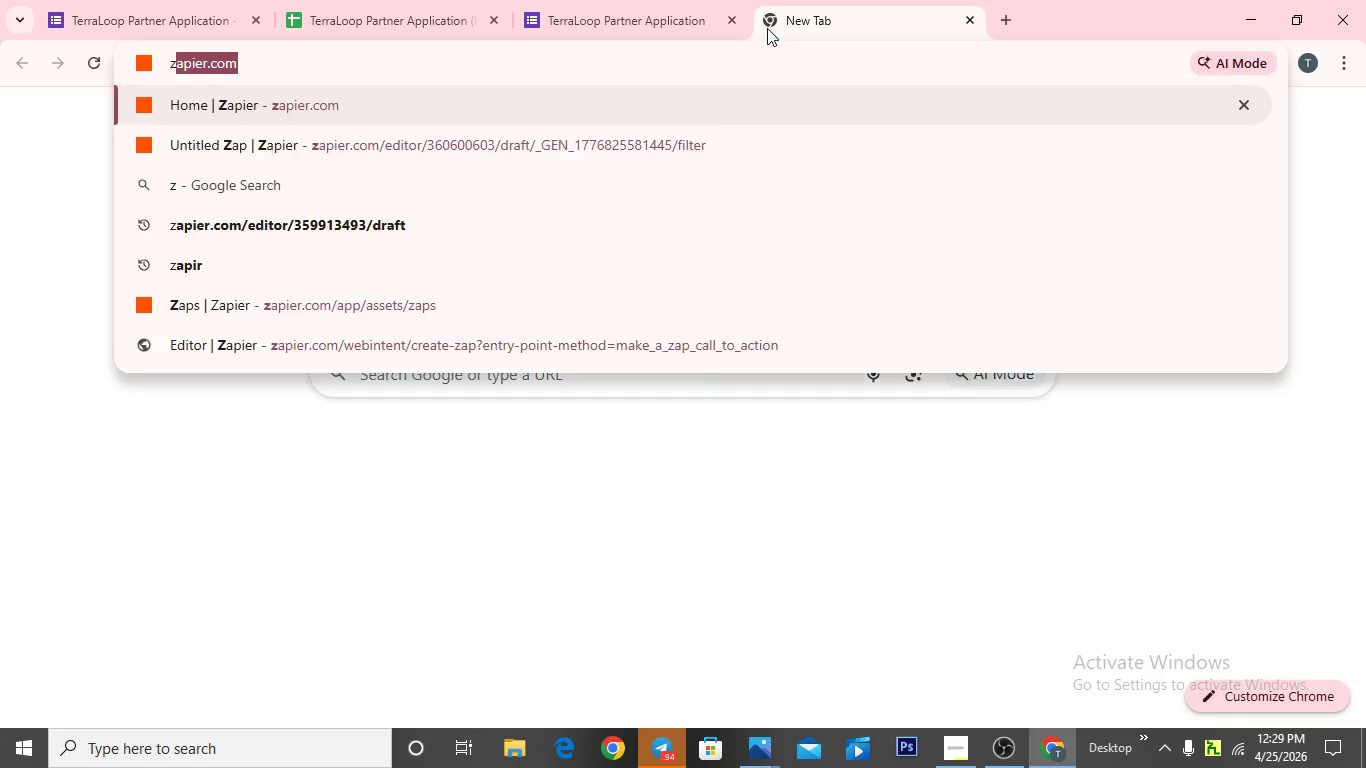 
type(za)
 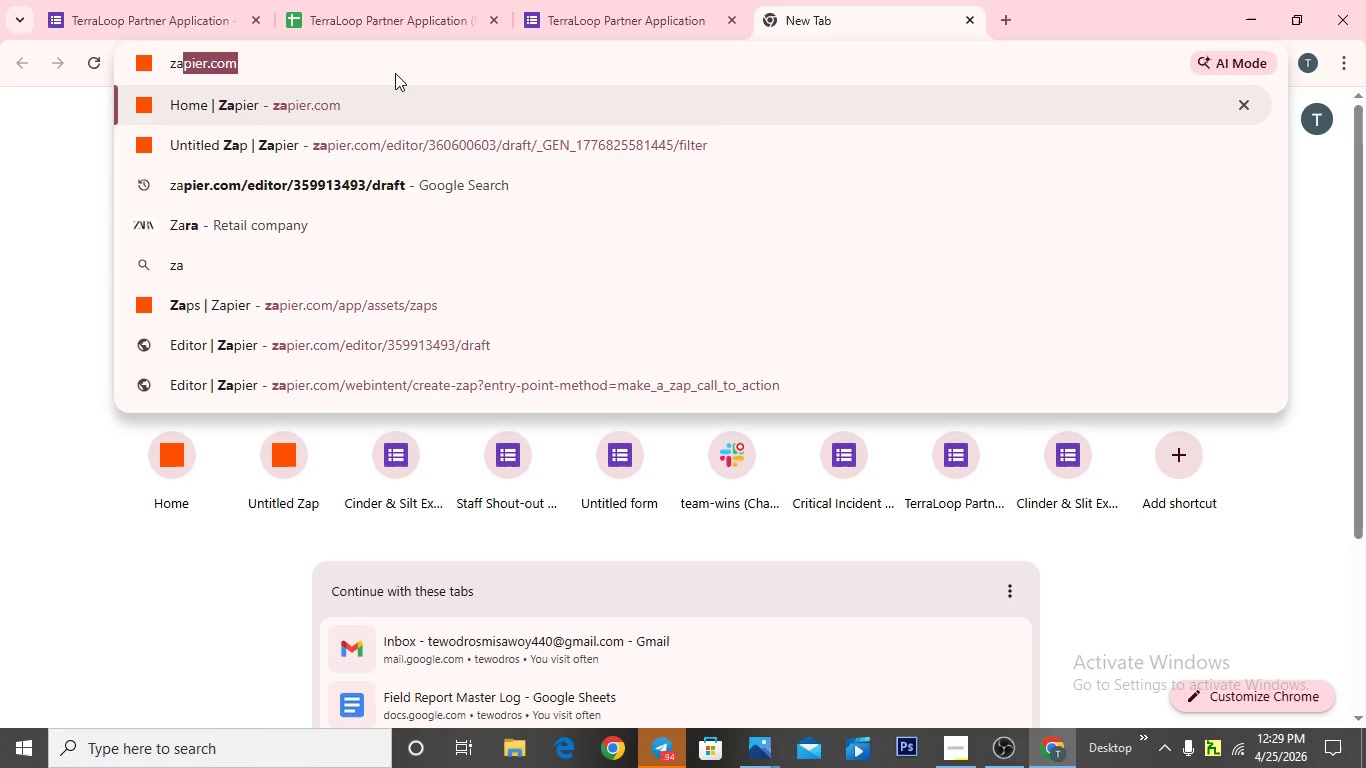 
wait(5.78)
 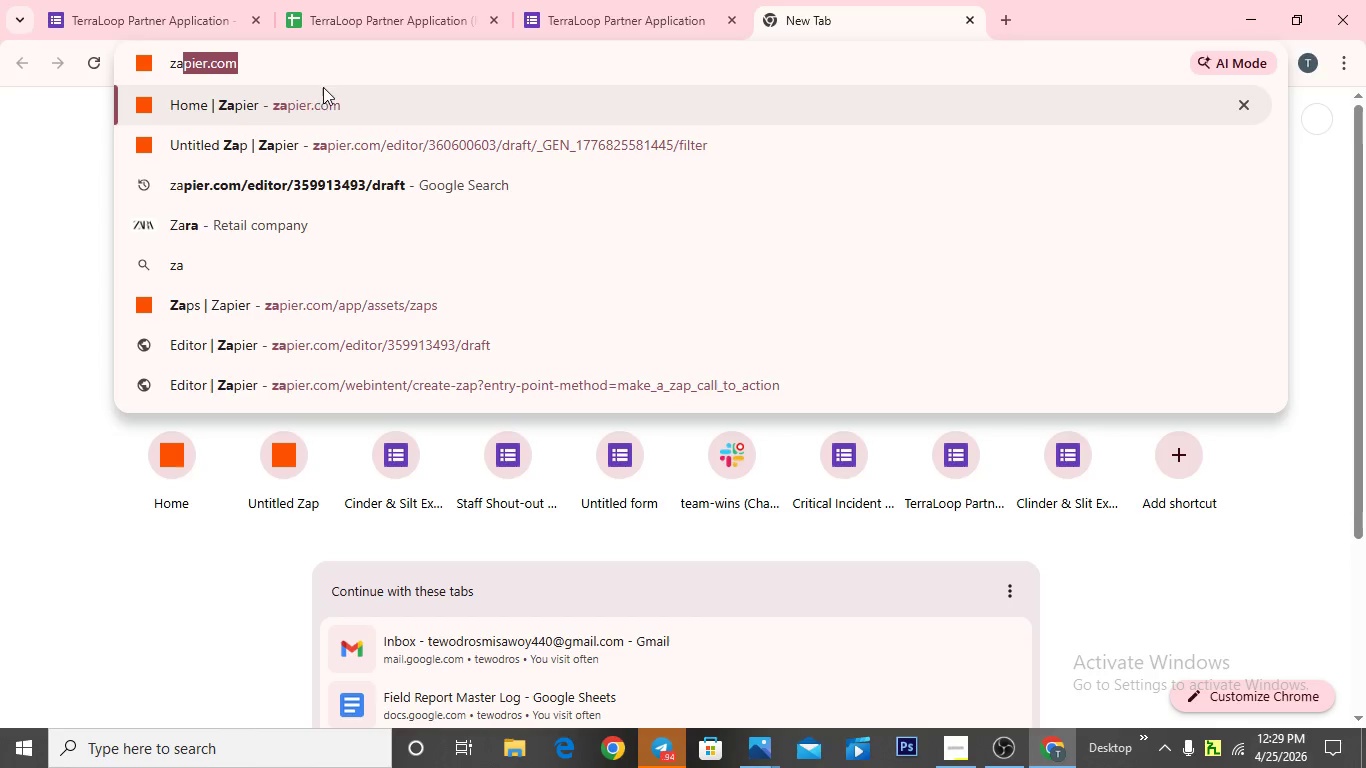 
key(P)
 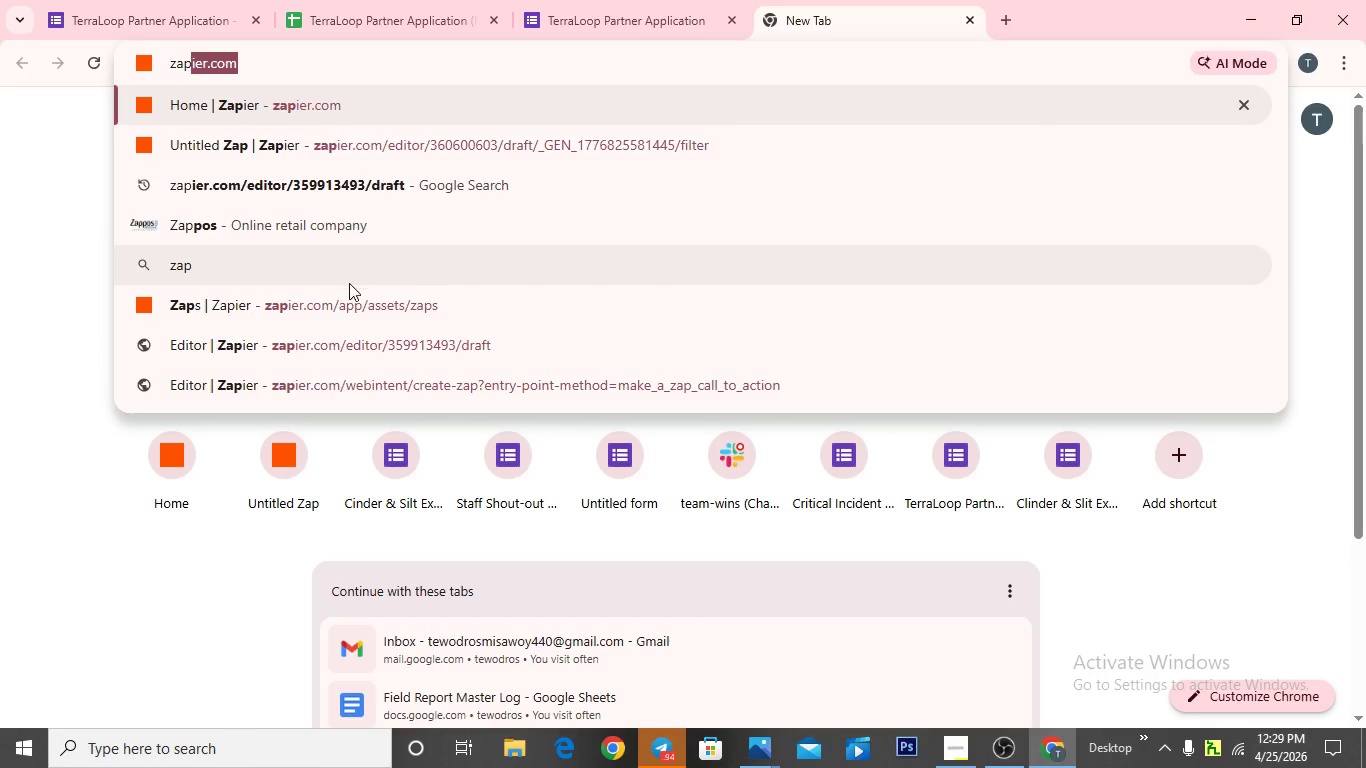 
left_click([353, 299])
 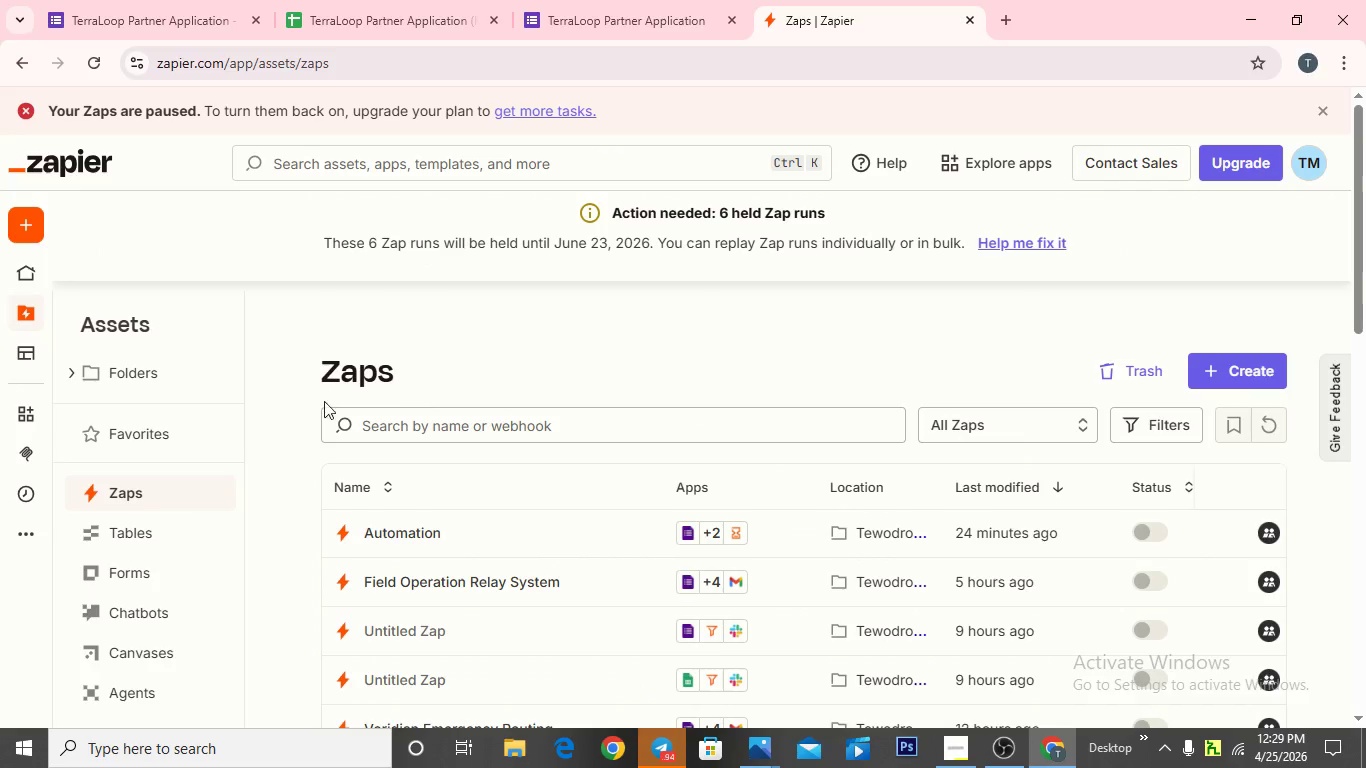 
wait(24.08)
 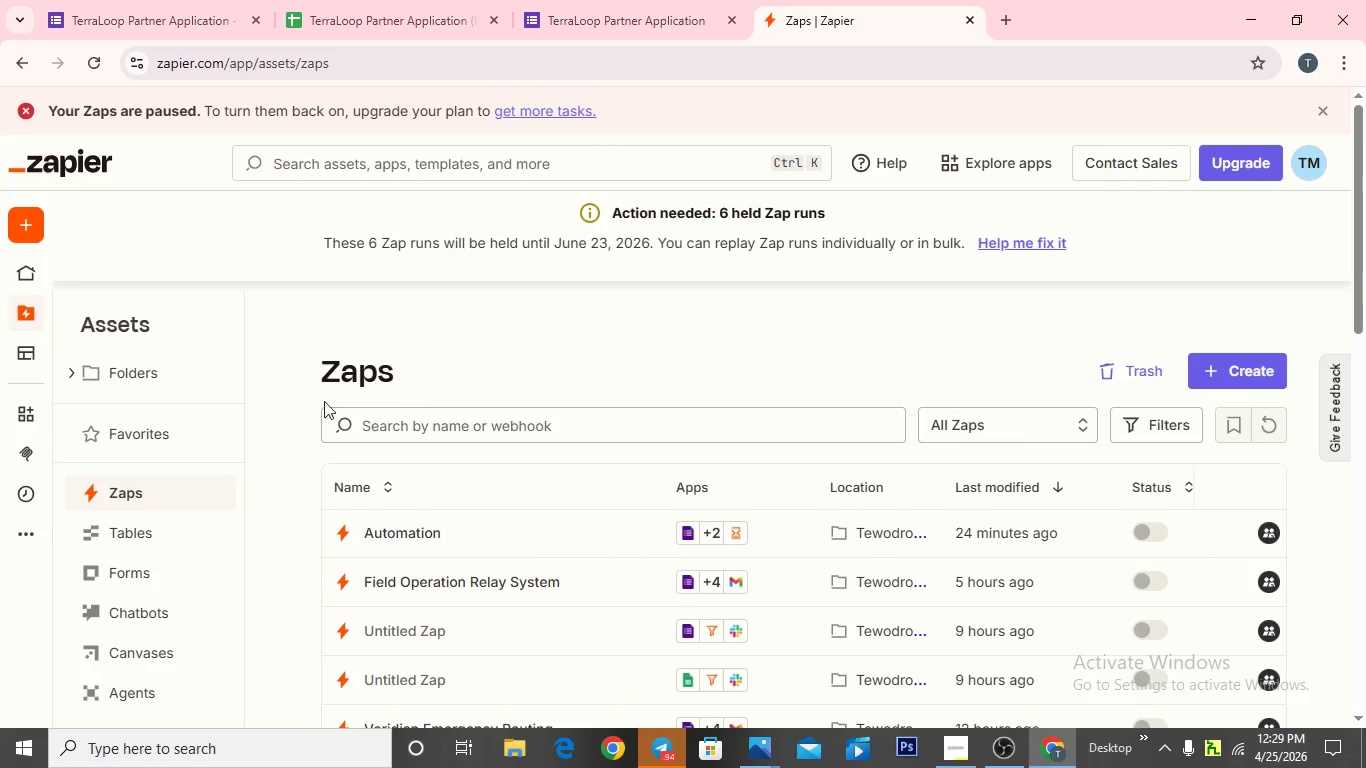 
left_click([22, 167])
 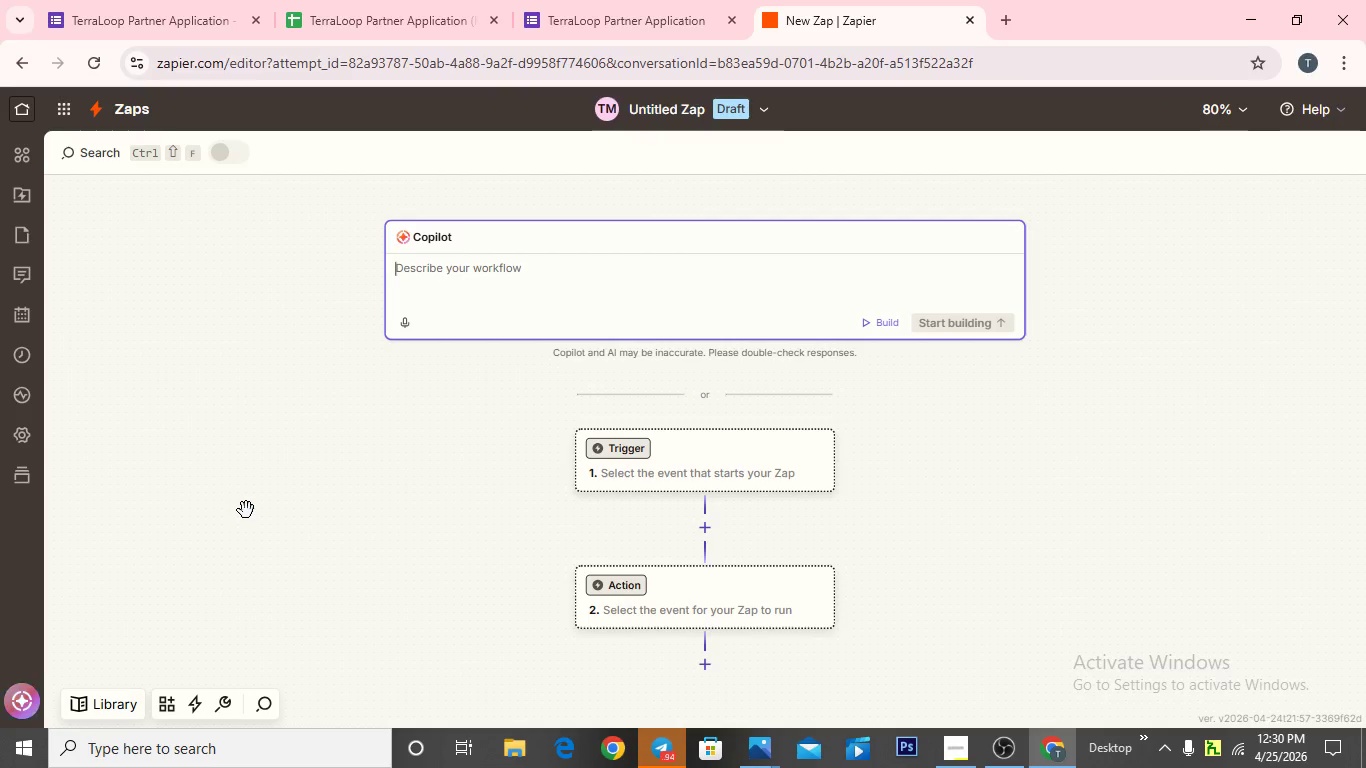 
wait(21.16)
 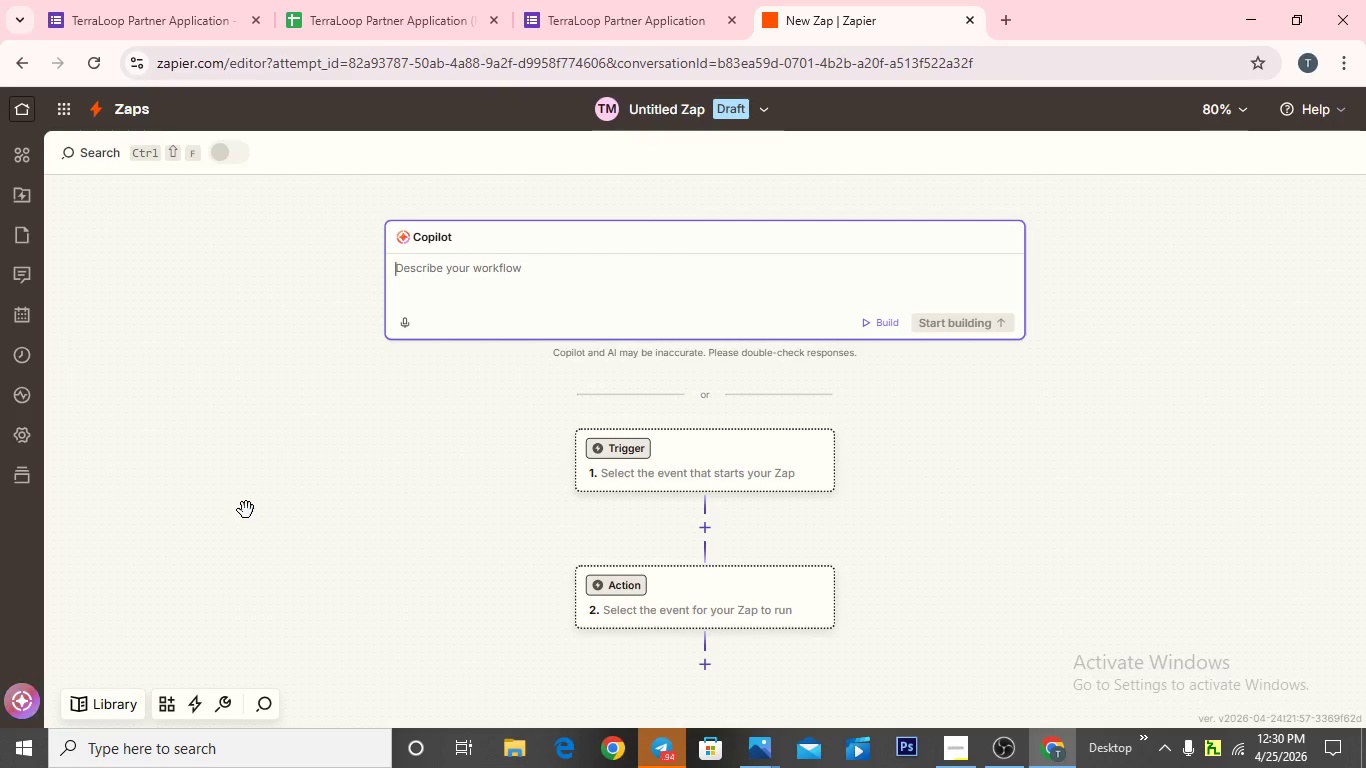 
left_click([733, 464])
 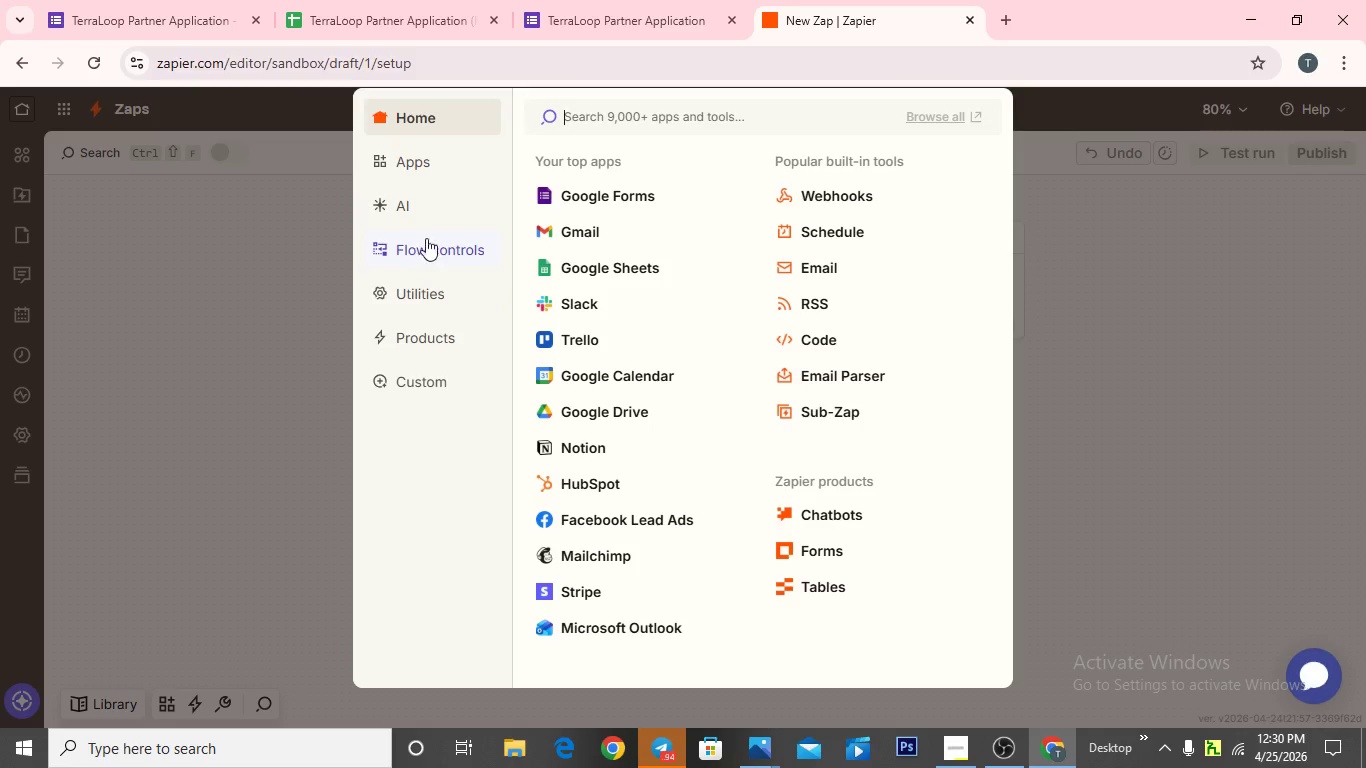 
left_click([610, 187])
 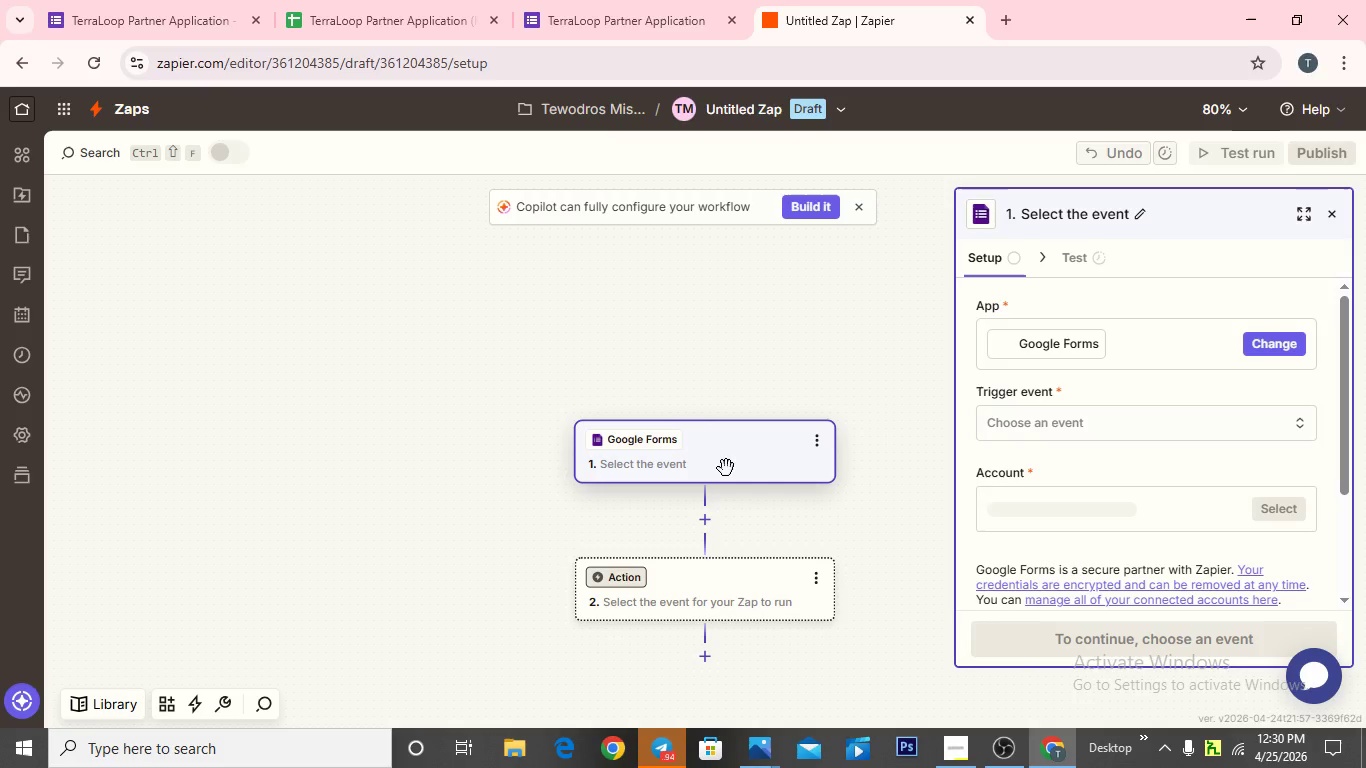 
wait(8.53)
 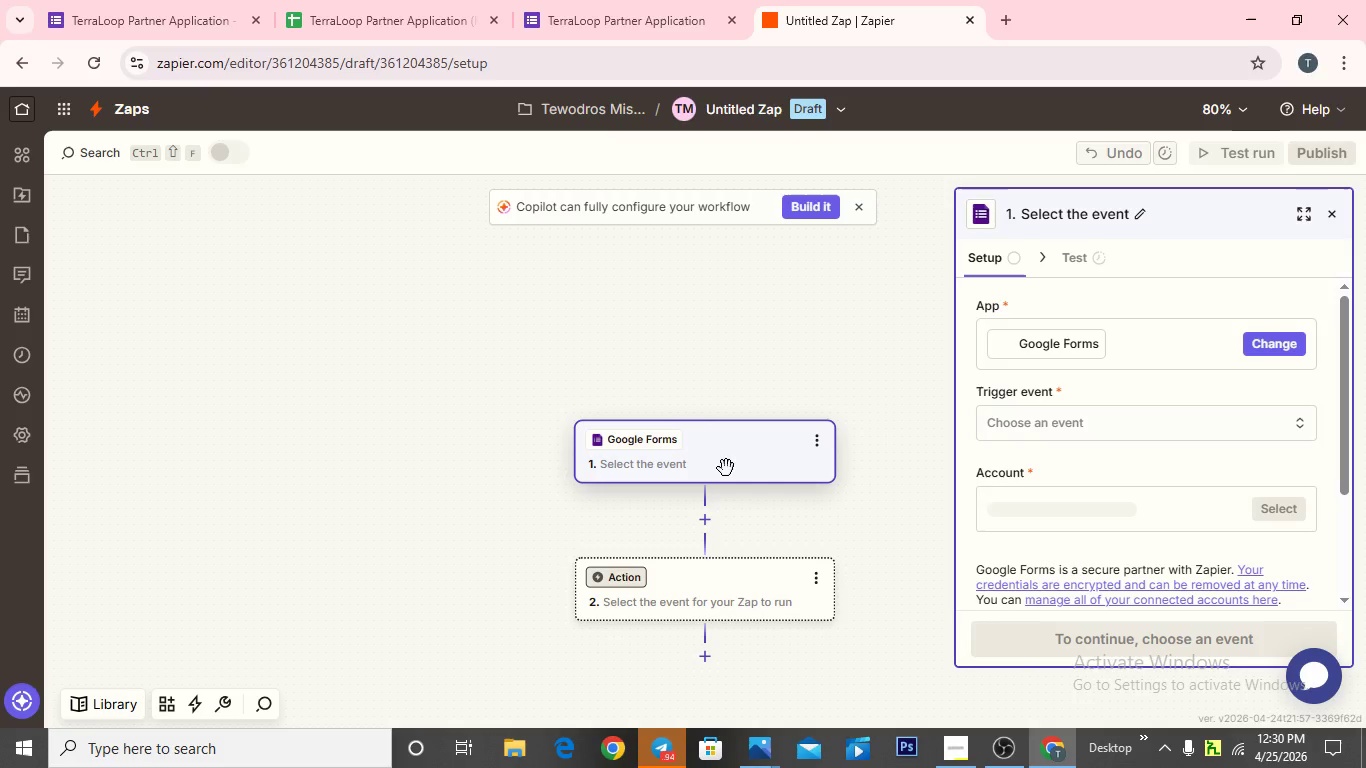 
left_click([1065, 413])
 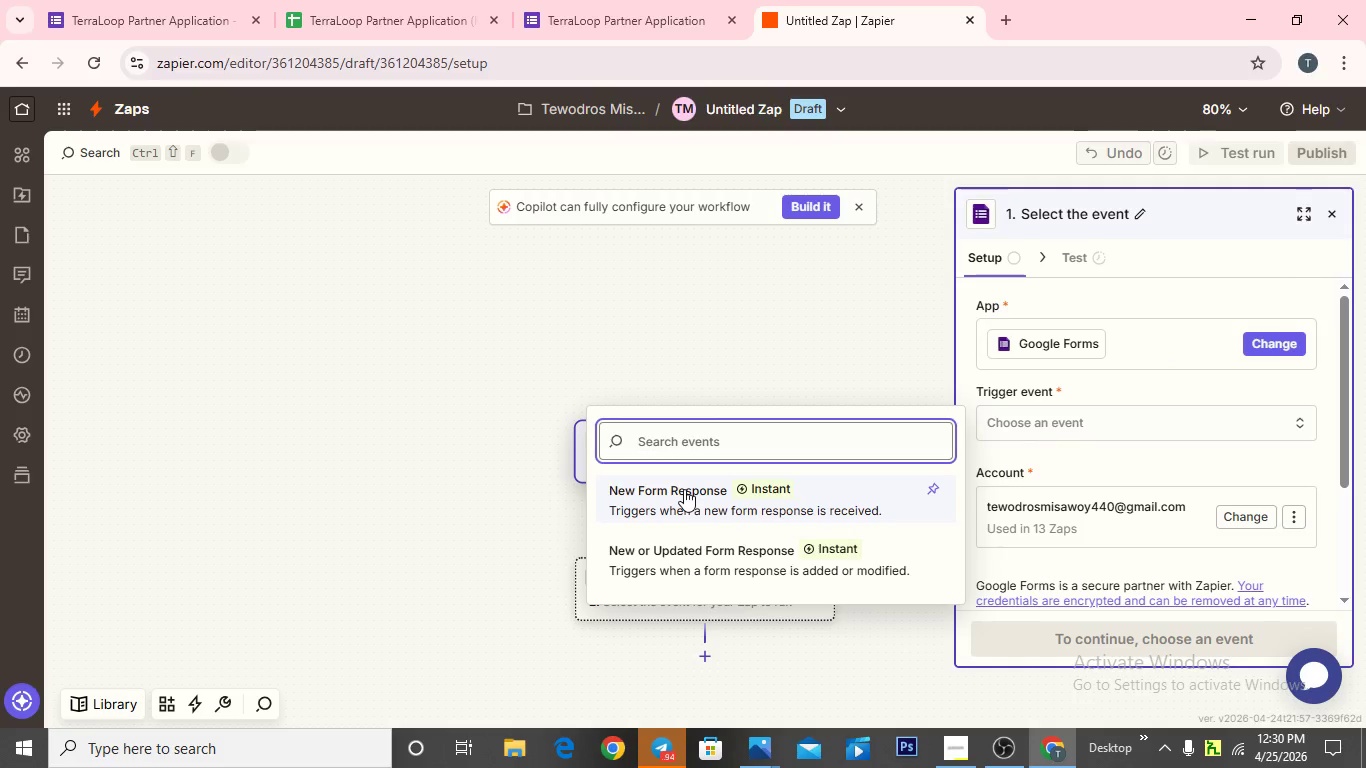 
left_click([684, 489])
 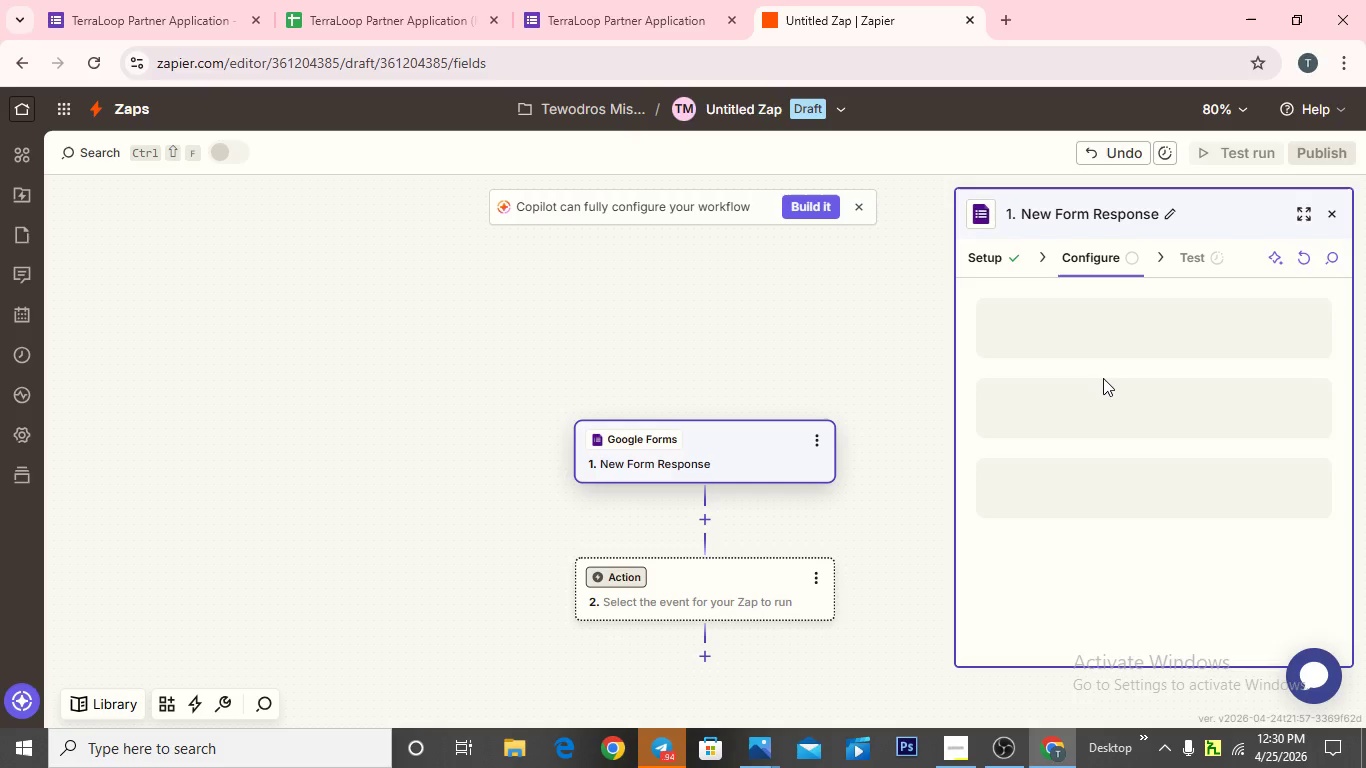 
wait(9.41)
 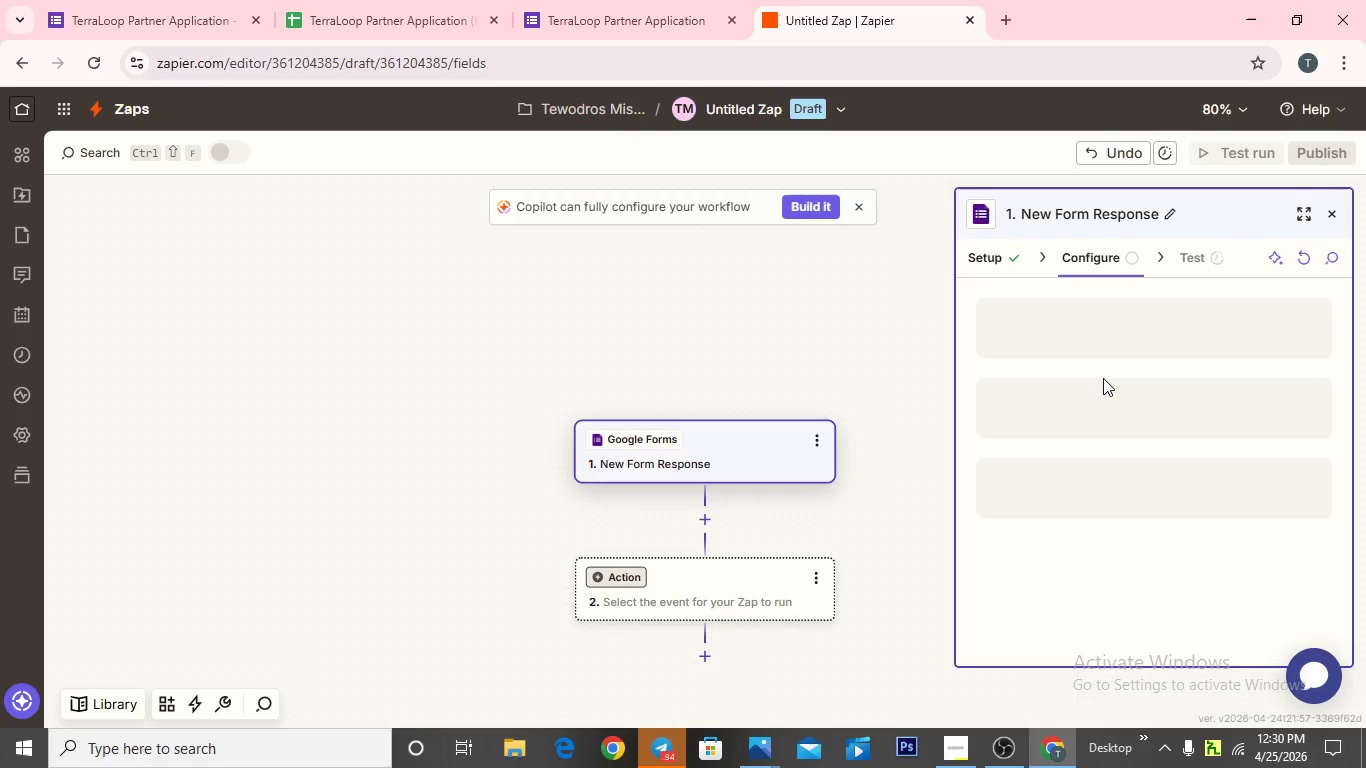 
left_click([1109, 338])
 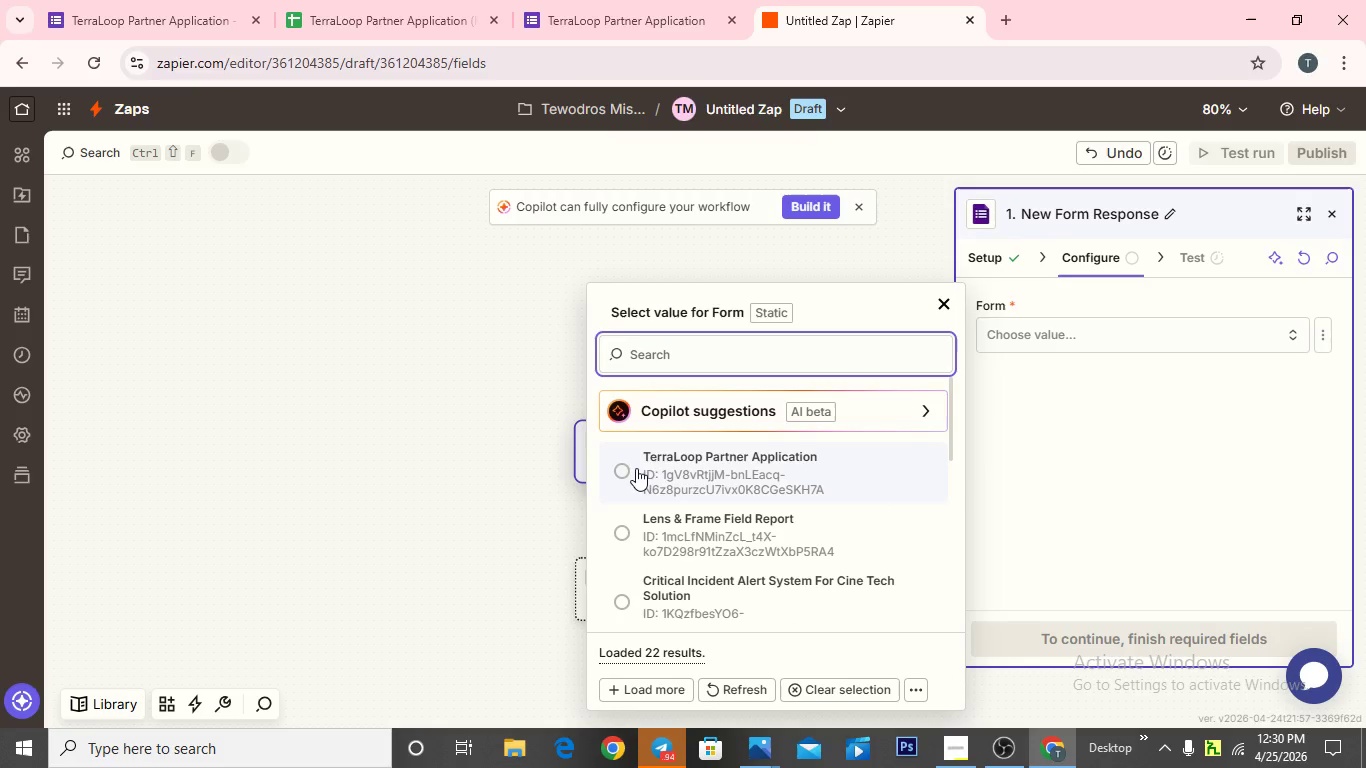 
left_click([625, 466])
 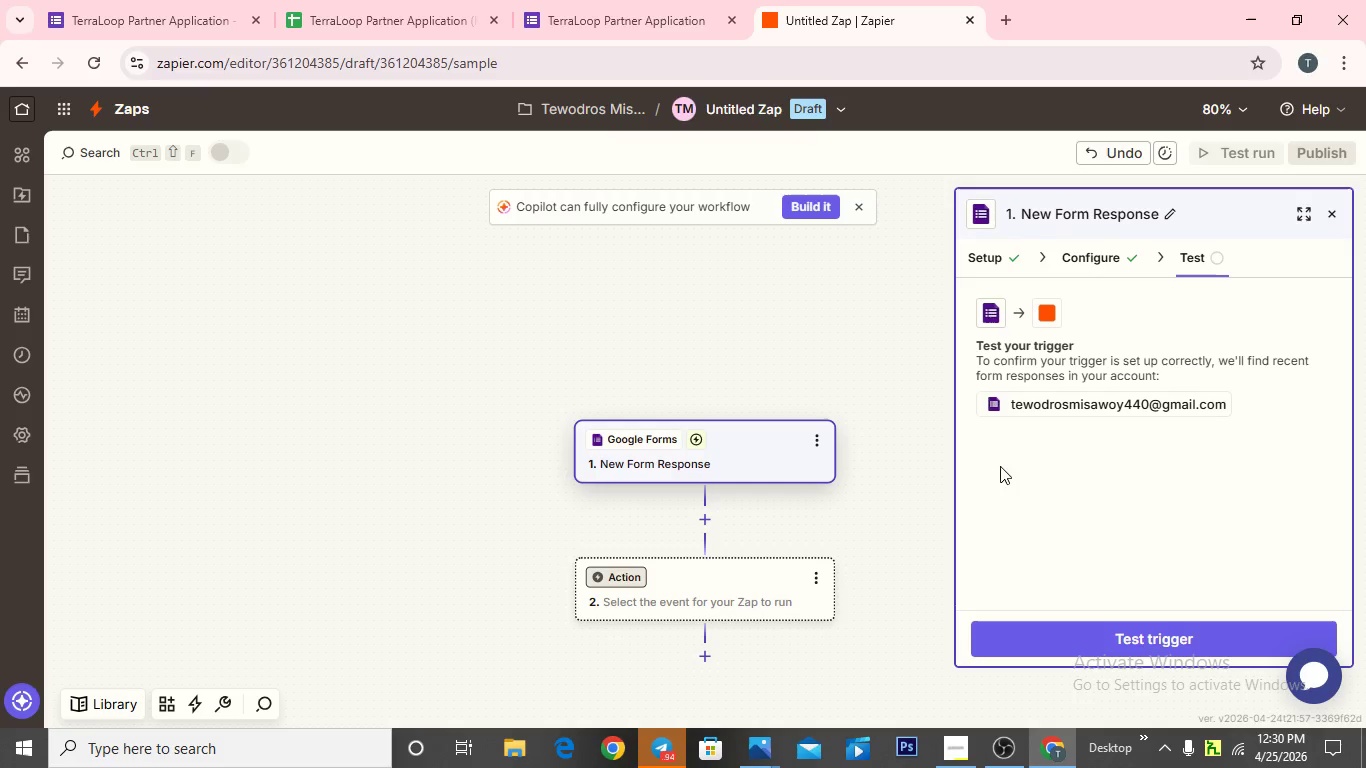 
wait(7.16)
 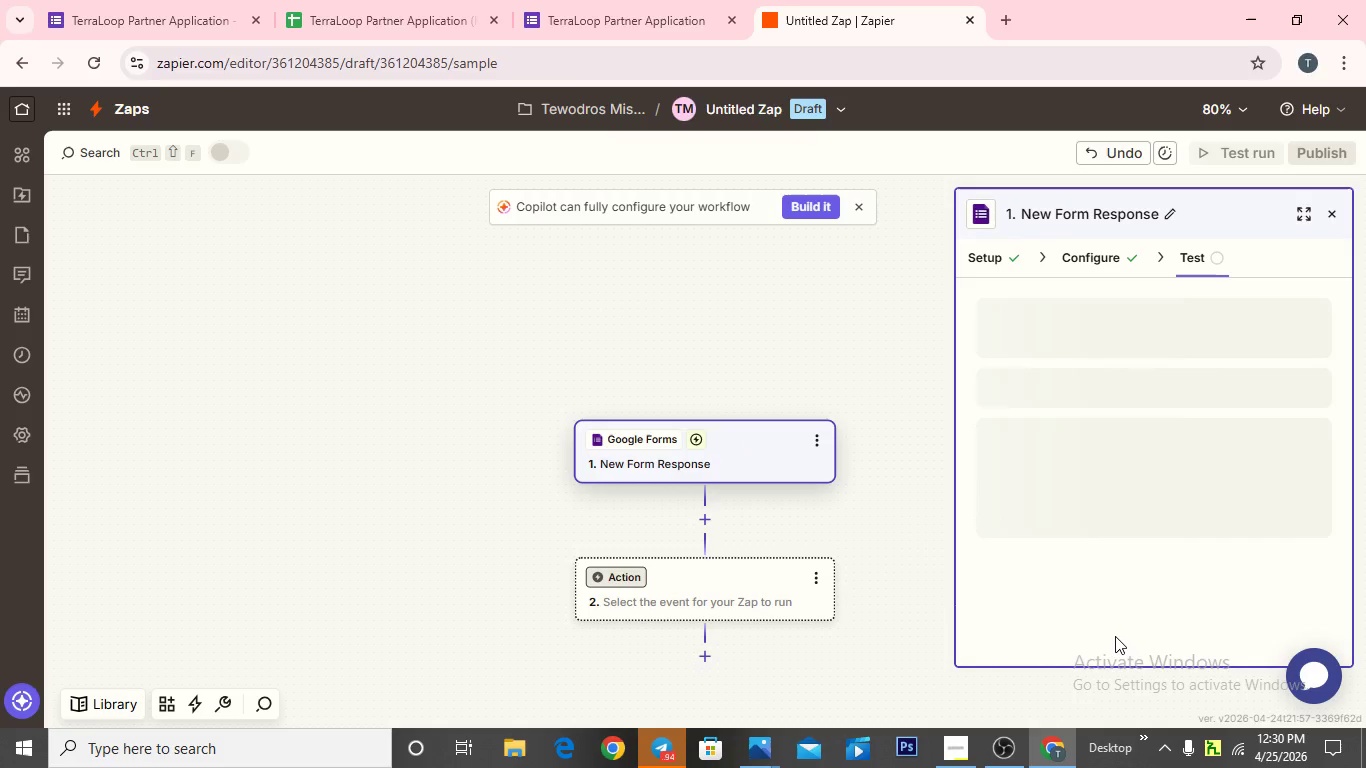 
left_click([1131, 639])
 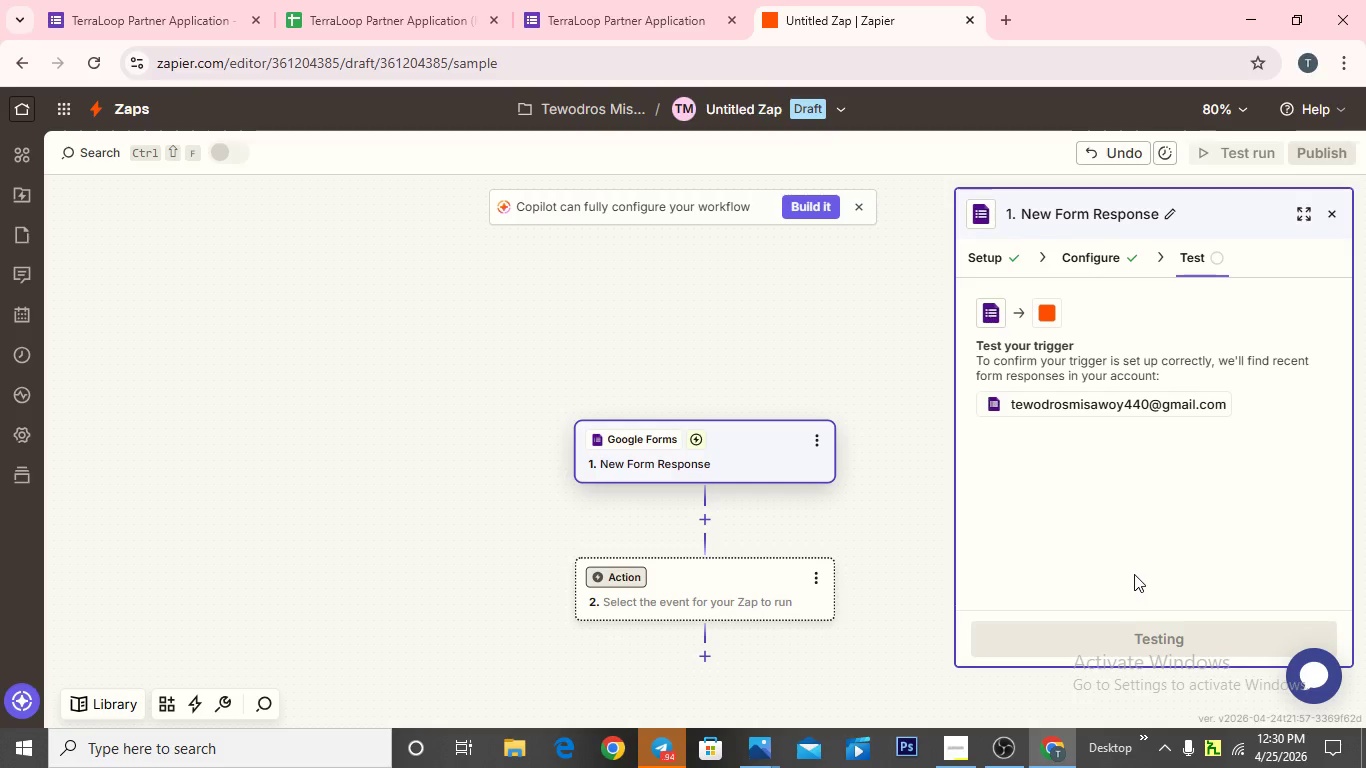 
mouse_move([1109, 529])
 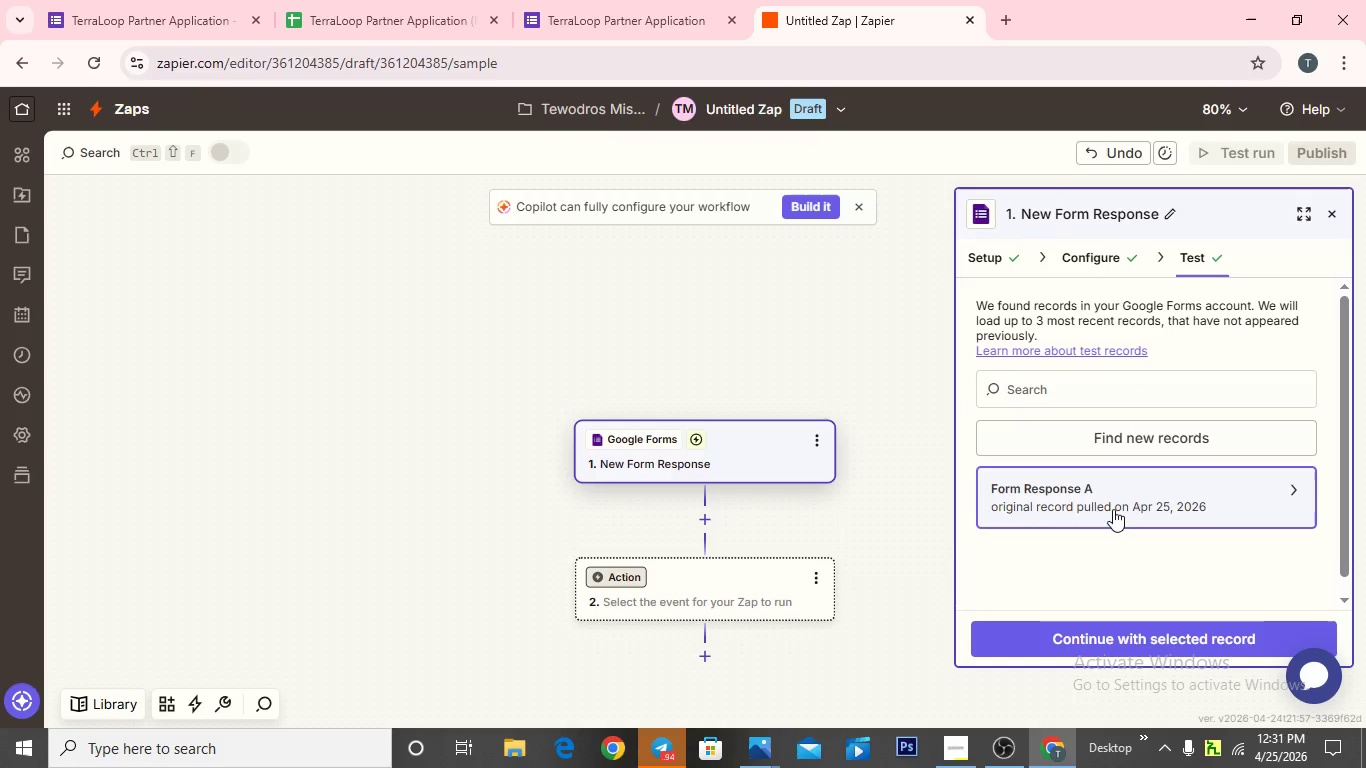 
left_click([1113, 509])
 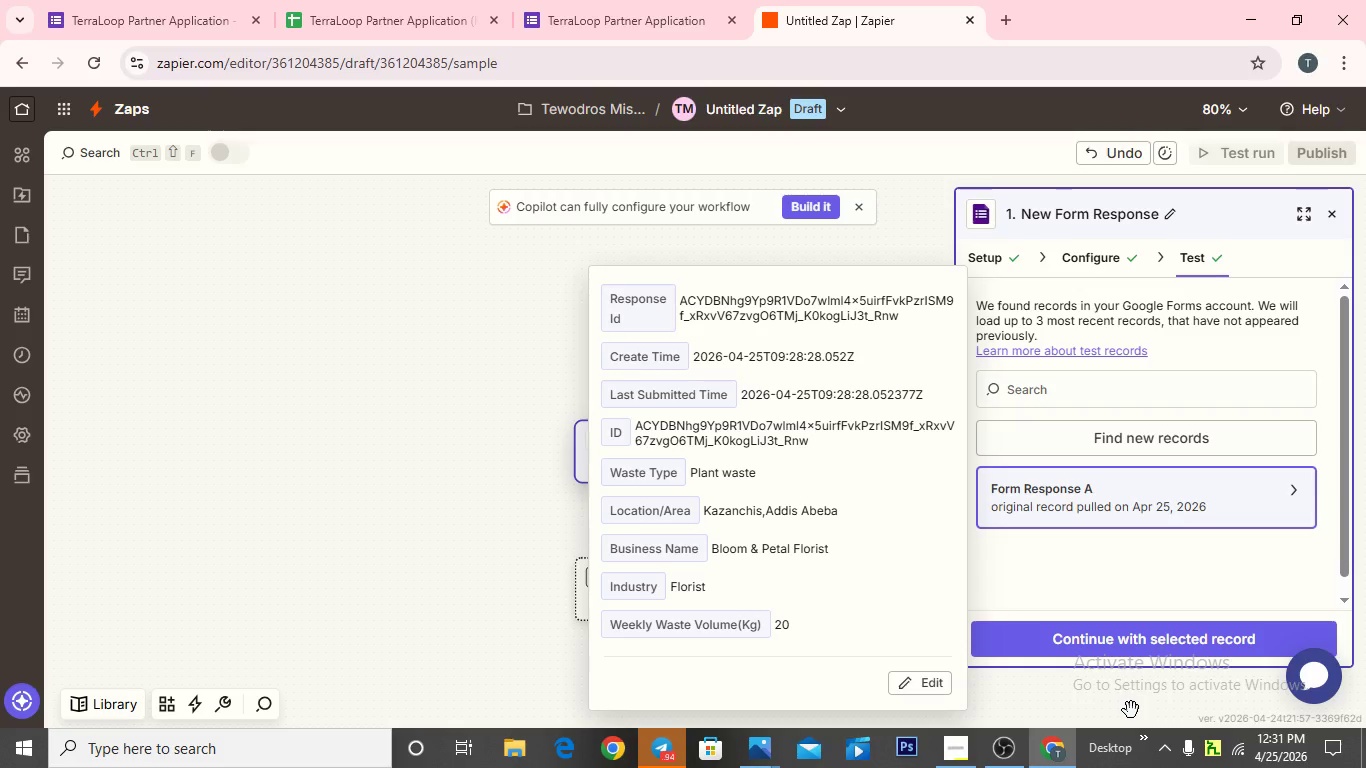 
wait(5.59)
 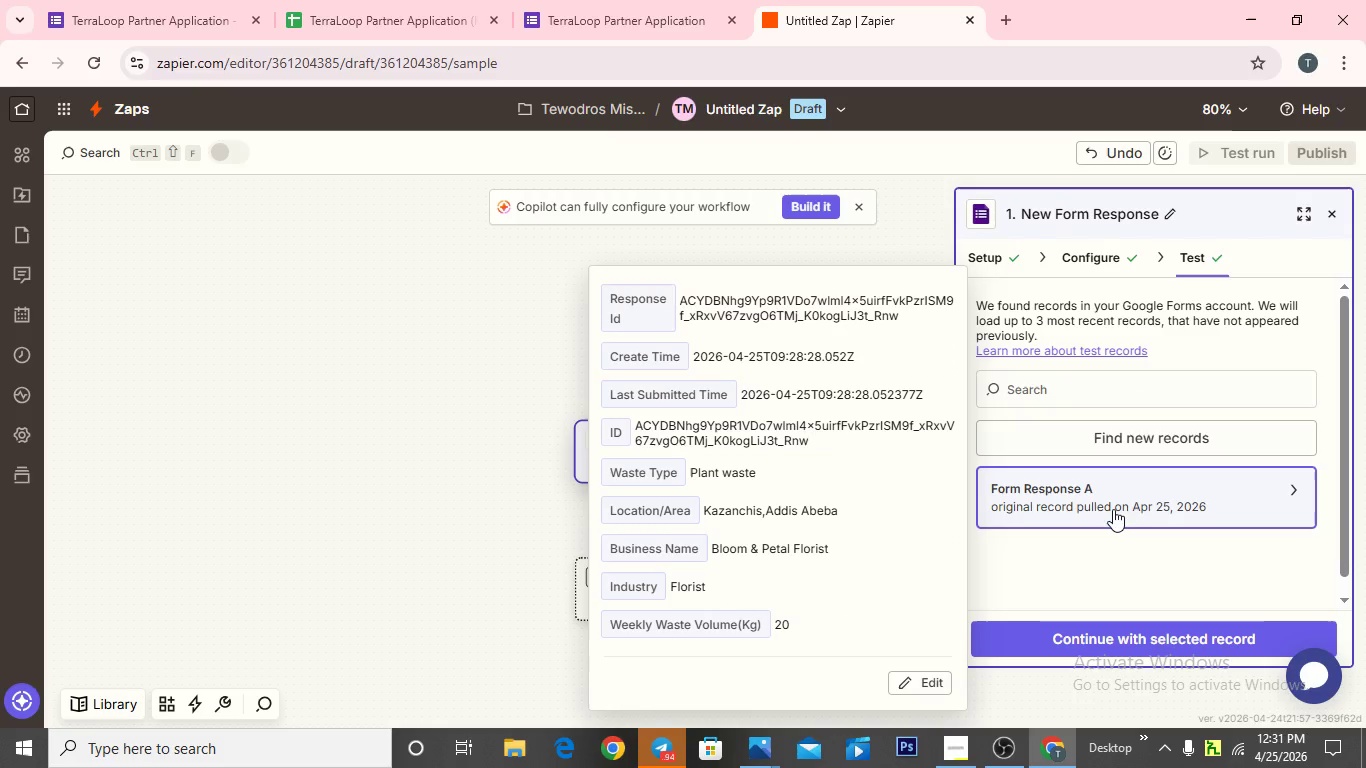 
left_click([1131, 636])
 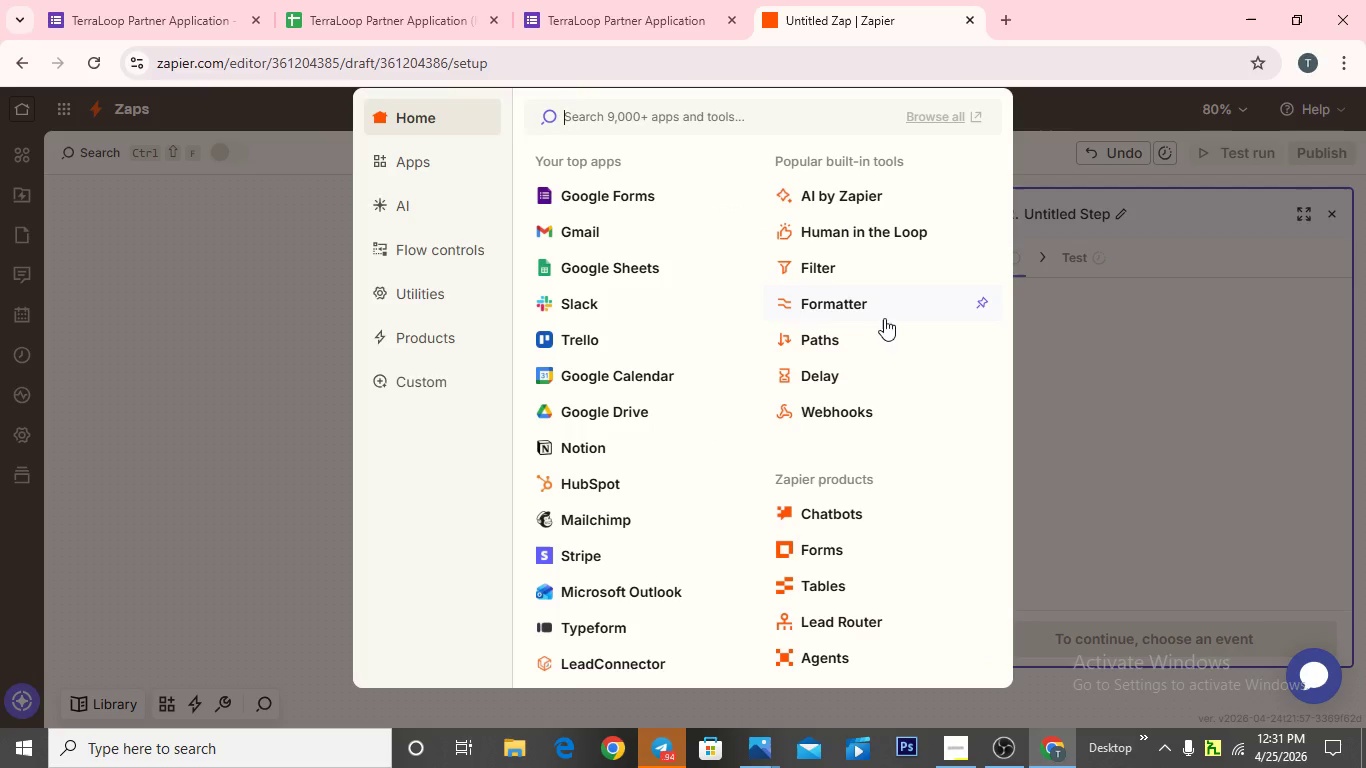 
wait(5.38)
 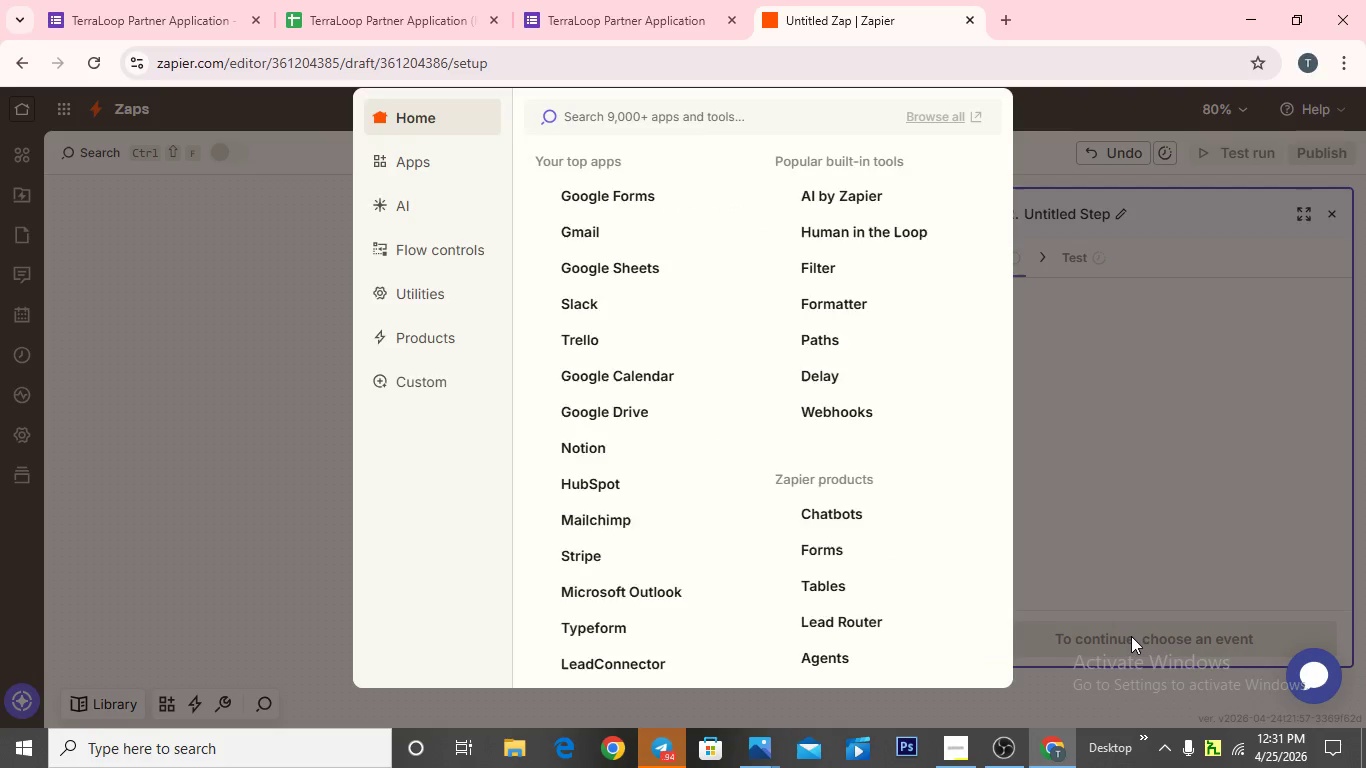 
left_click([811, 272])
 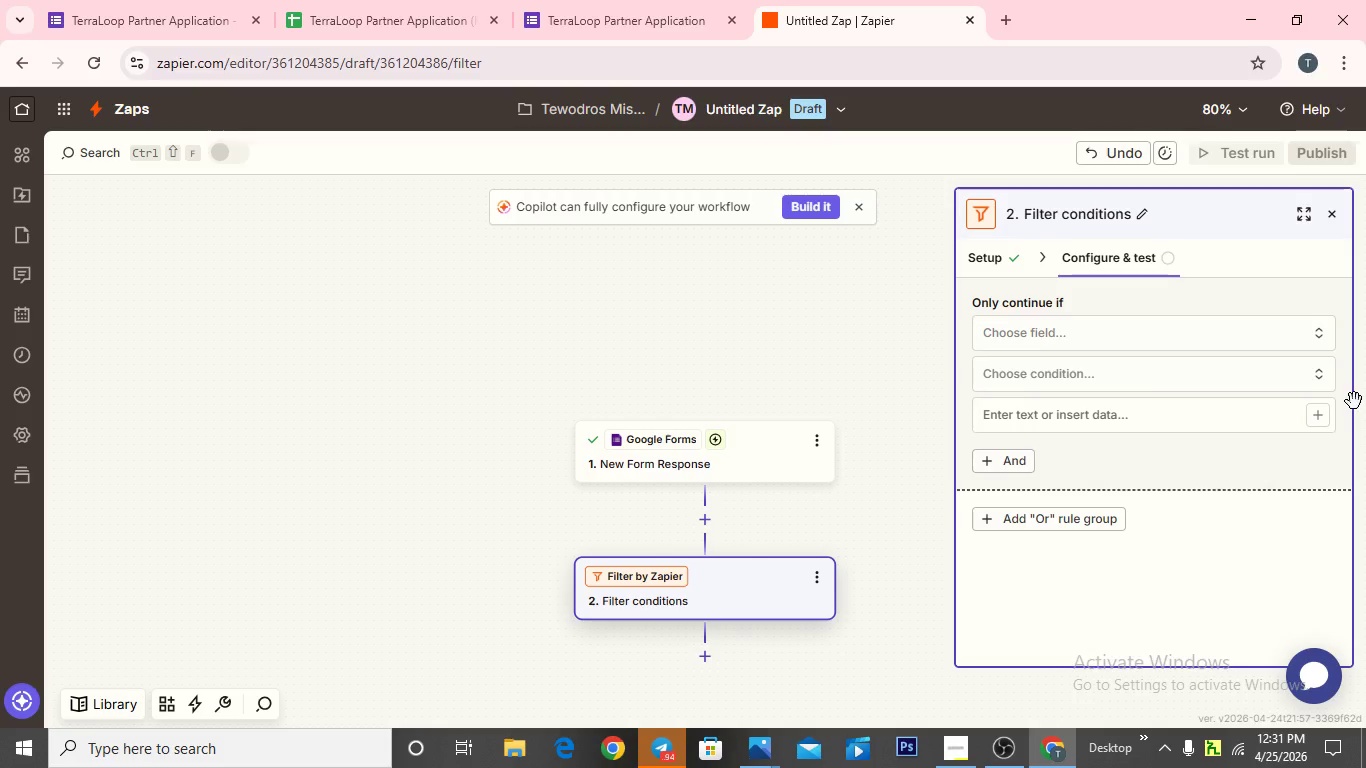 
wait(31.39)
 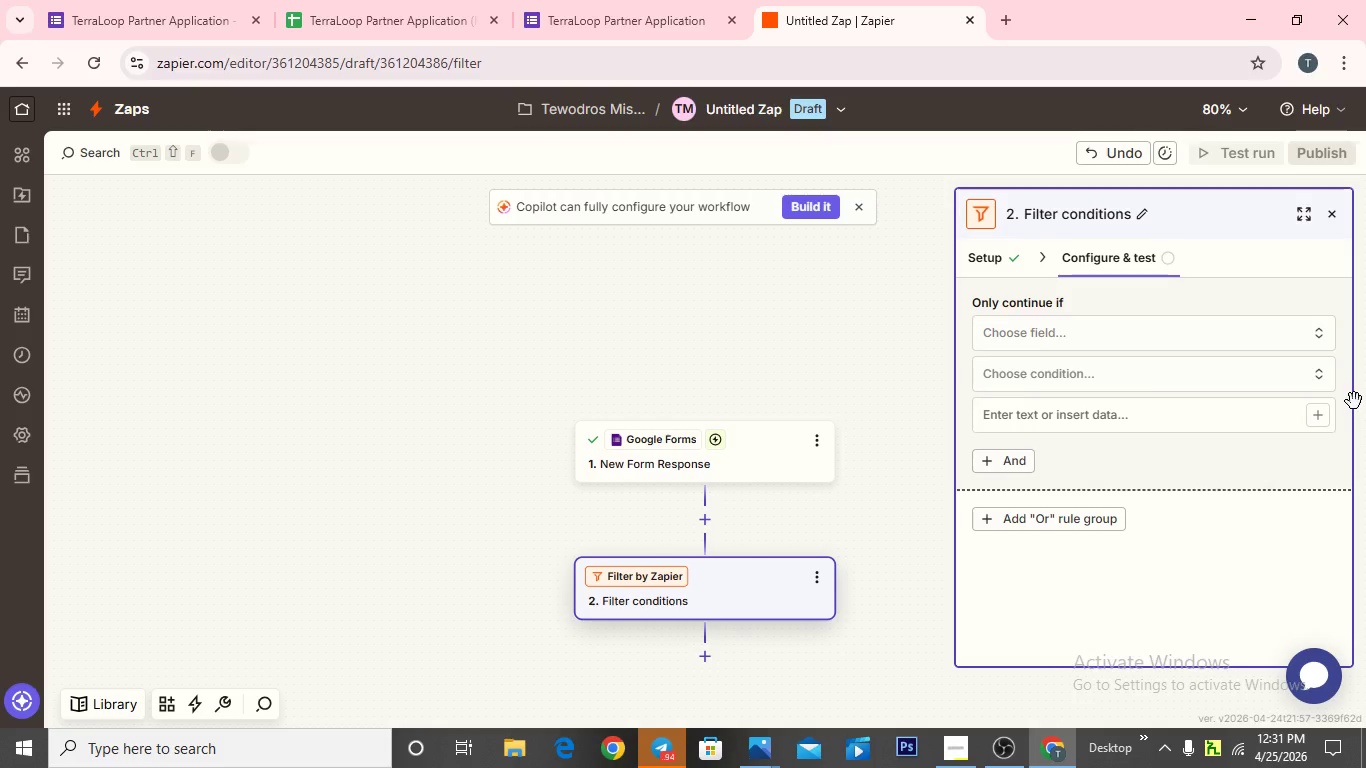 
left_click([568, 20])
 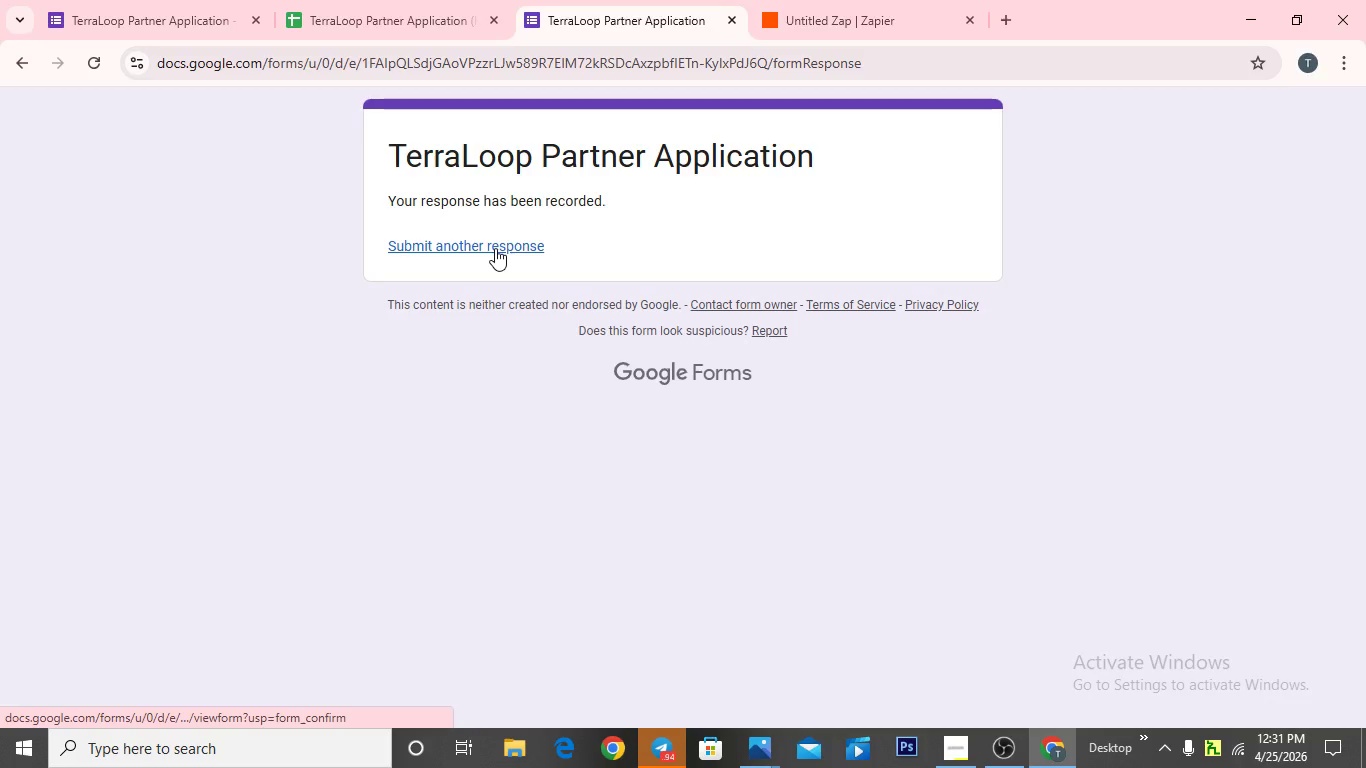 
left_click([495, 248])
 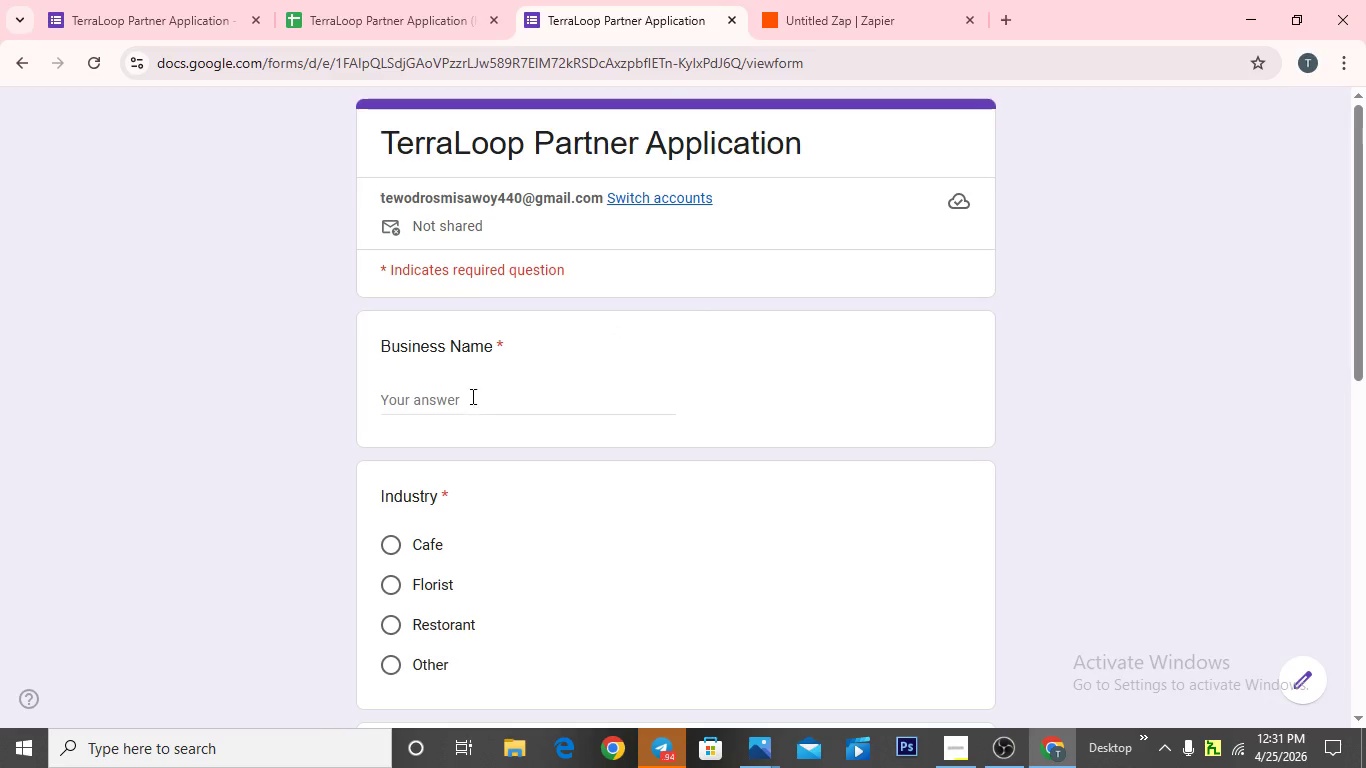 
left_click([471, 394])
 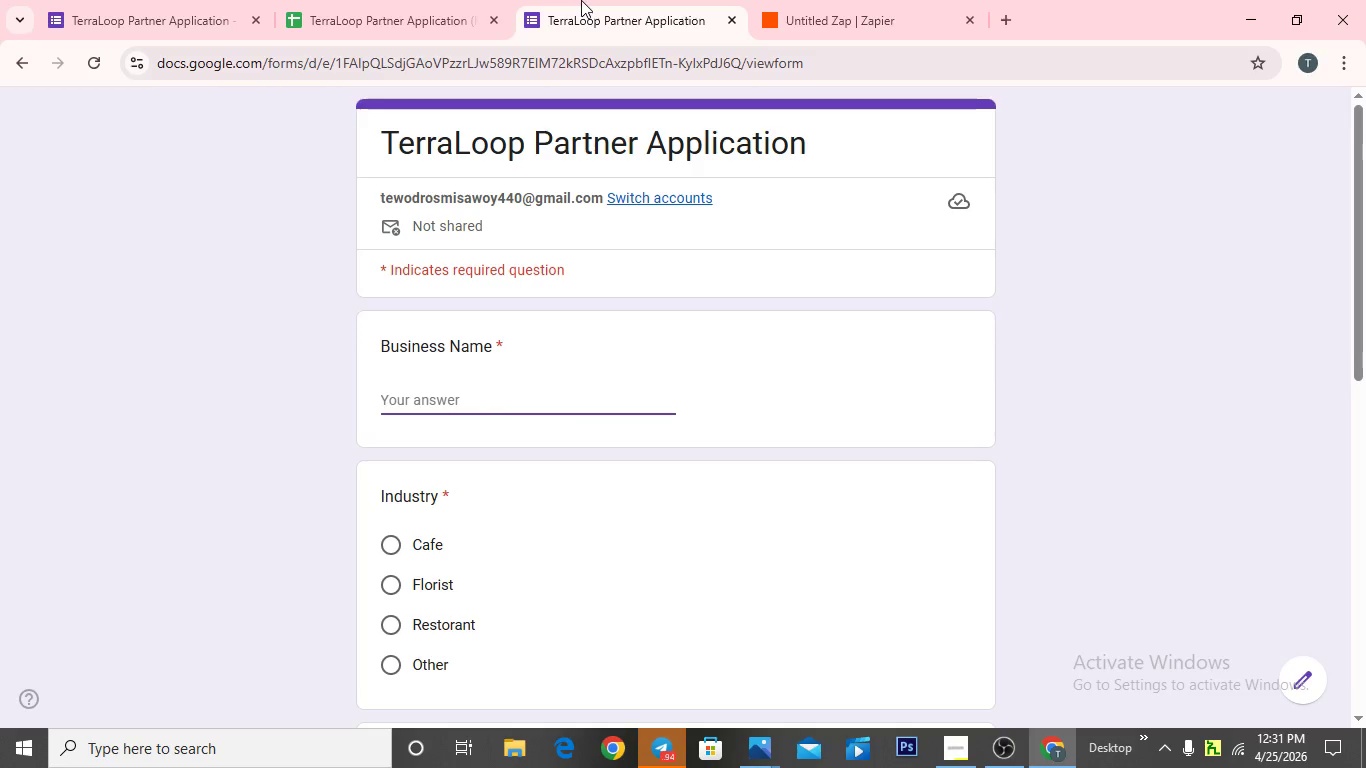 
wait(5.41)
 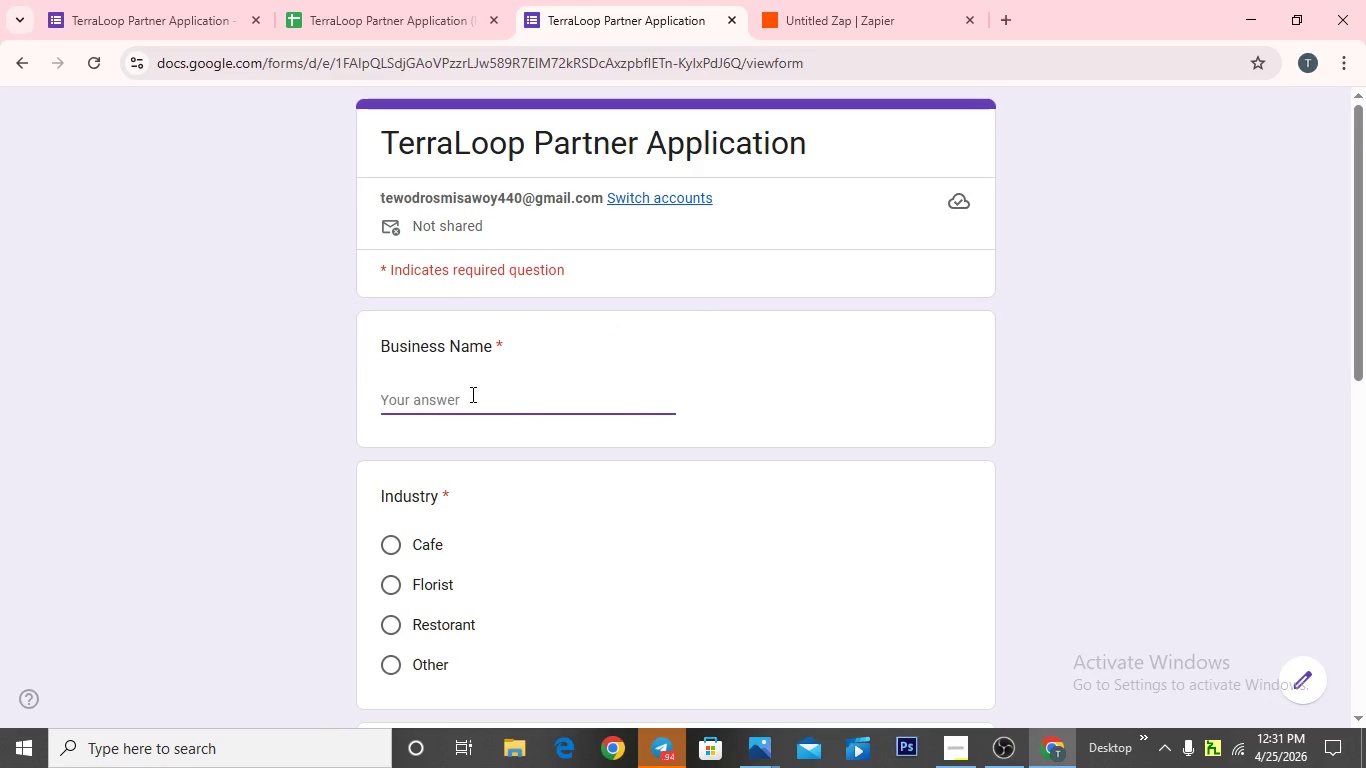 
left_click([801, 26])
 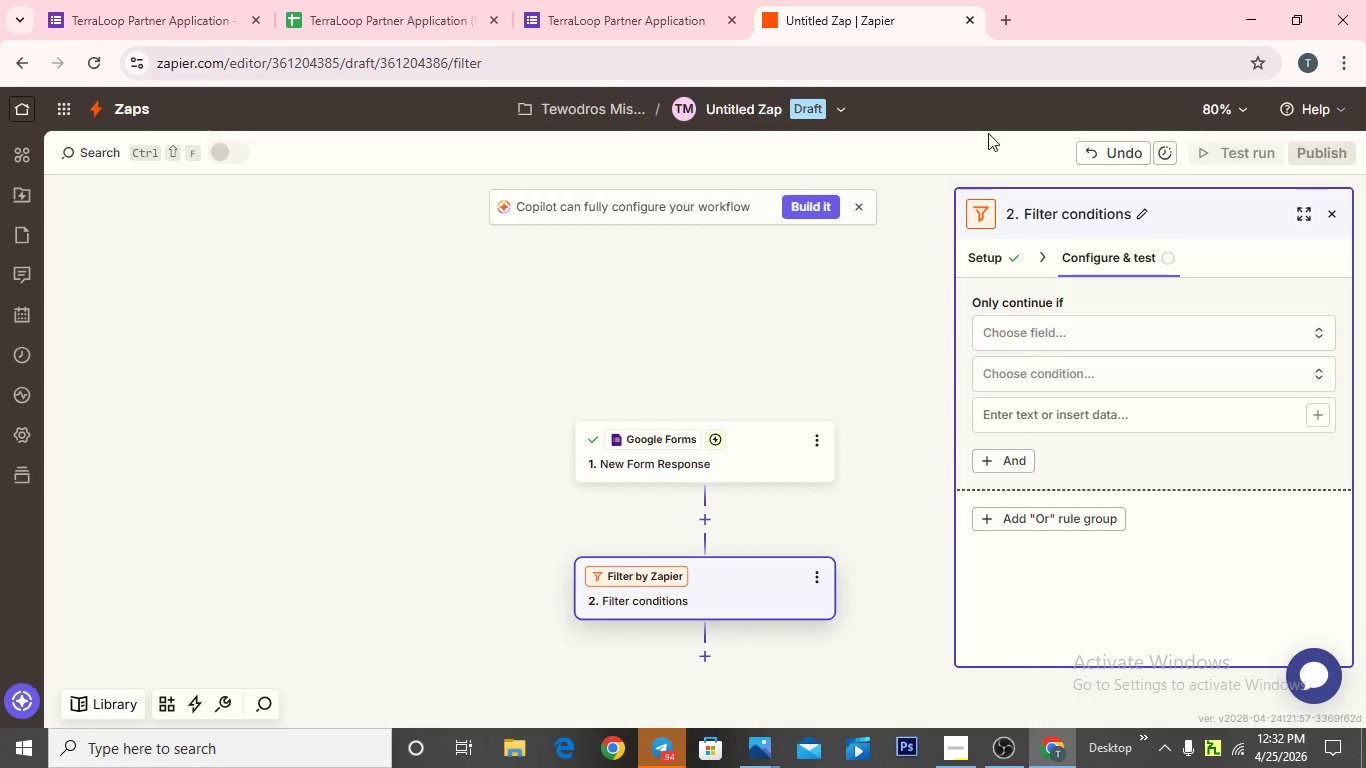 
wait(16.77)
 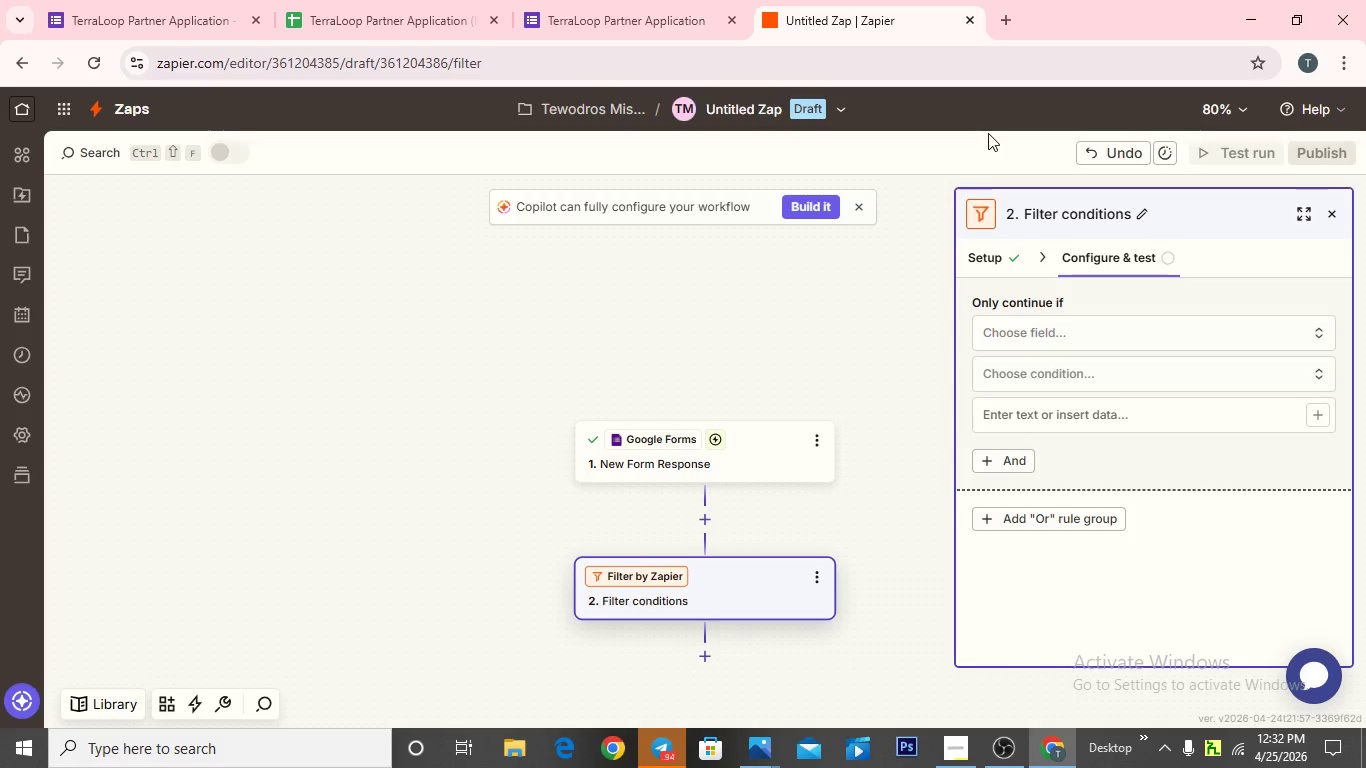 
left_click([634, 12])
 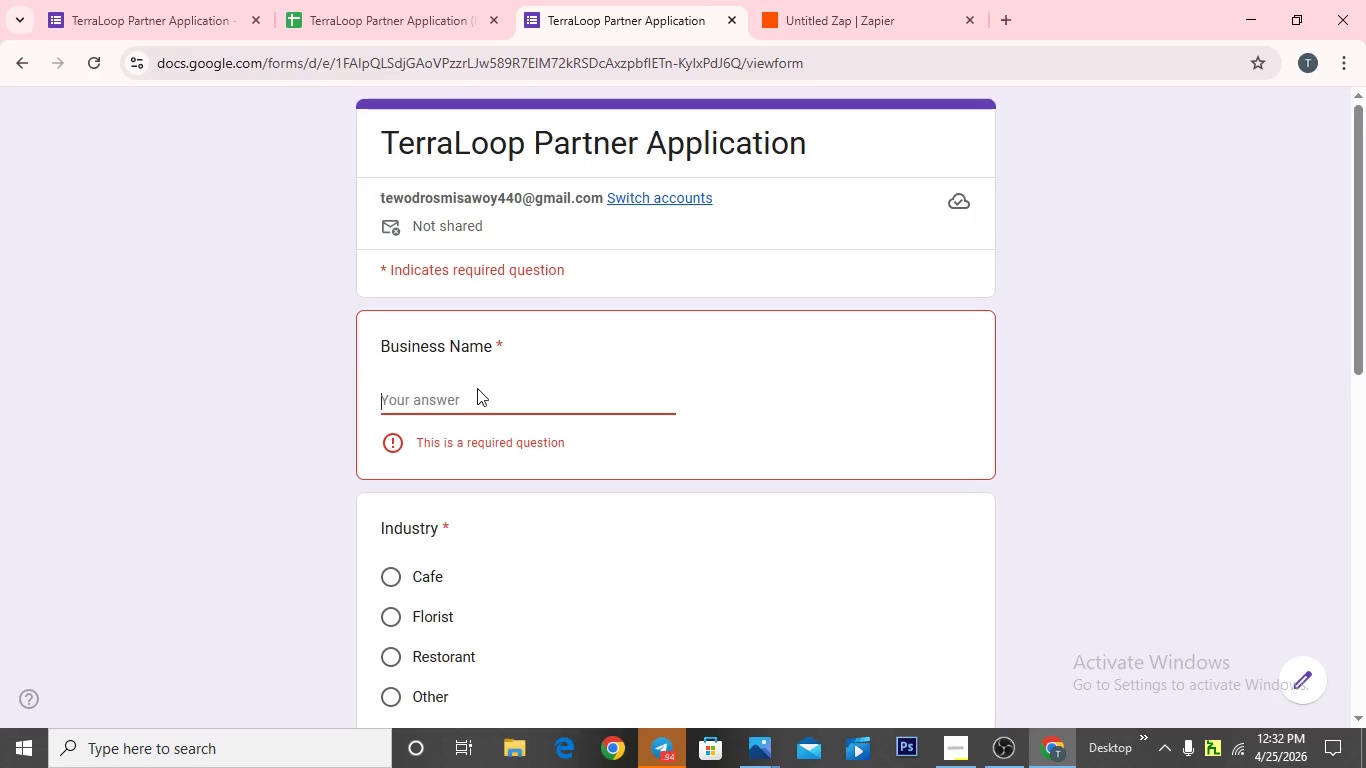 
left_click([477, 388])
 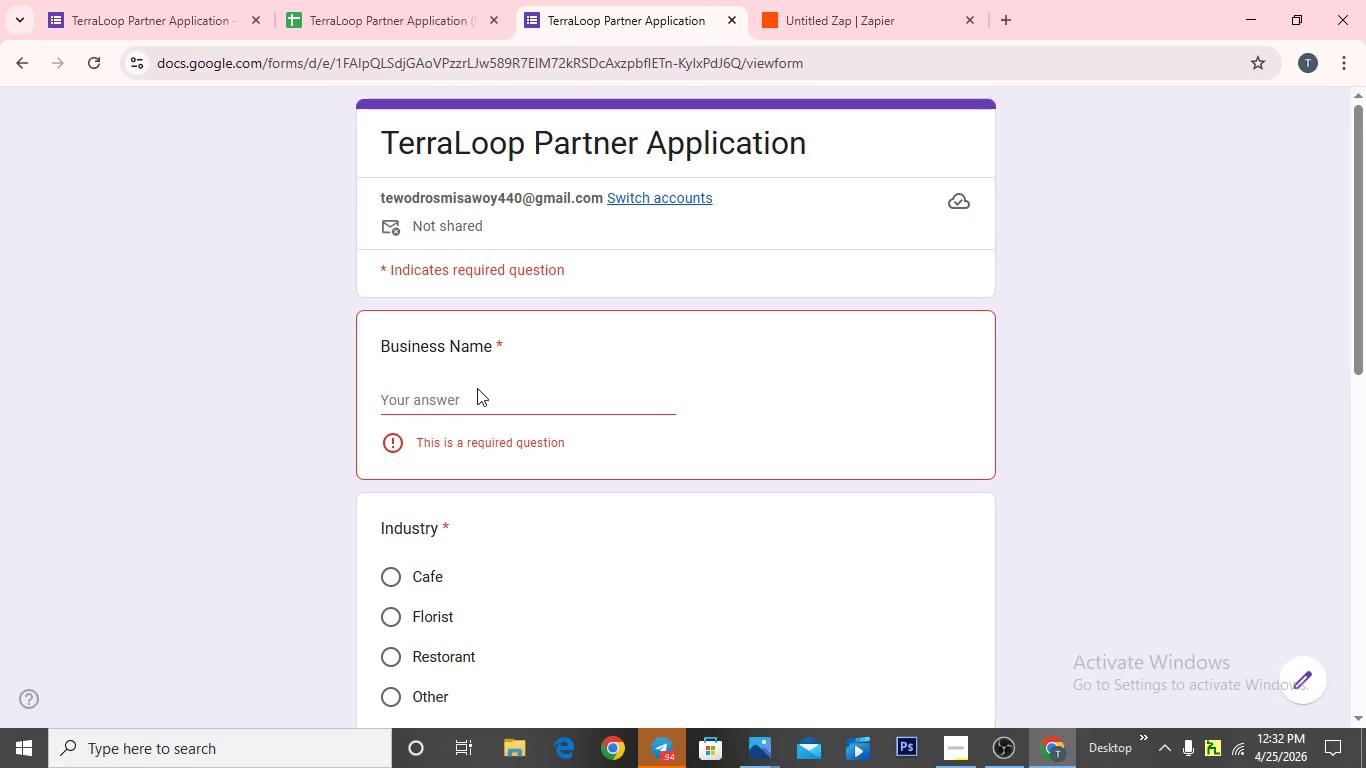 
key(CapsLock)
 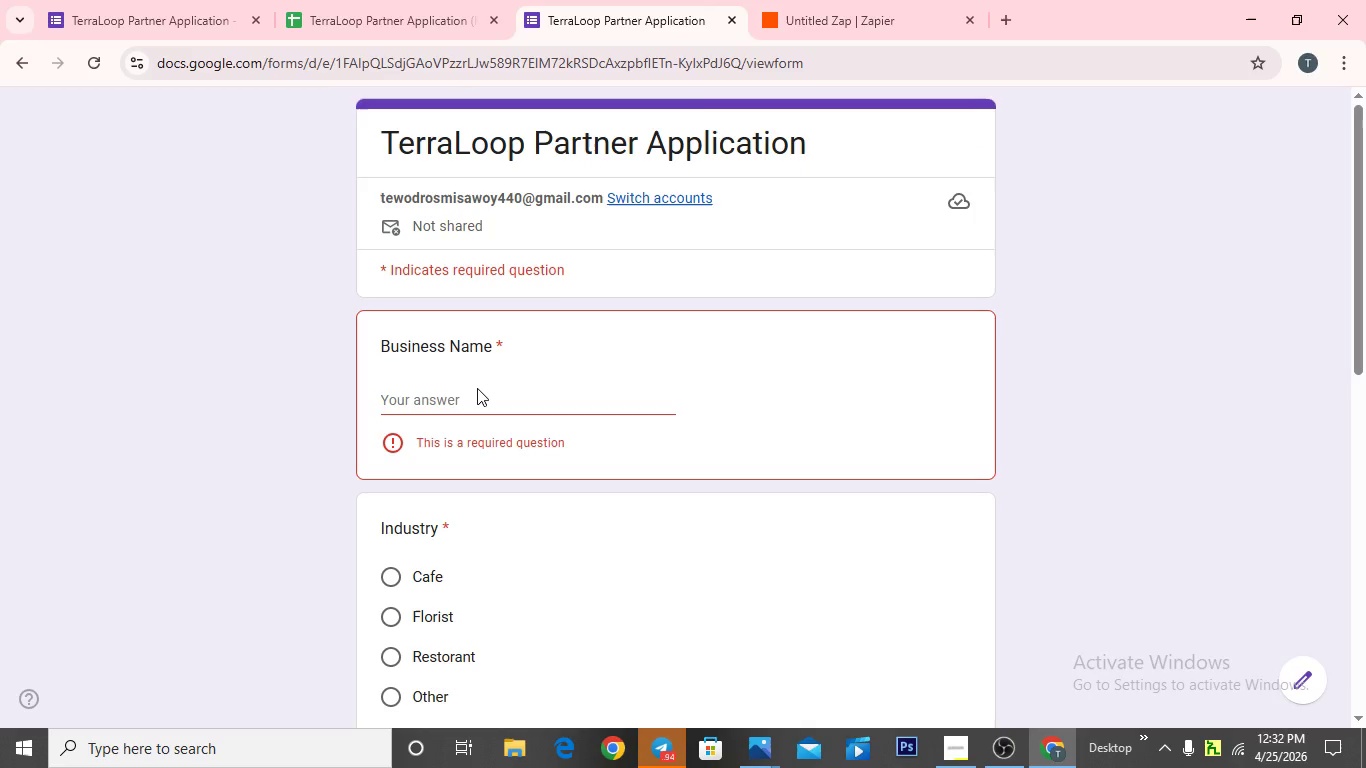 
key(C)
 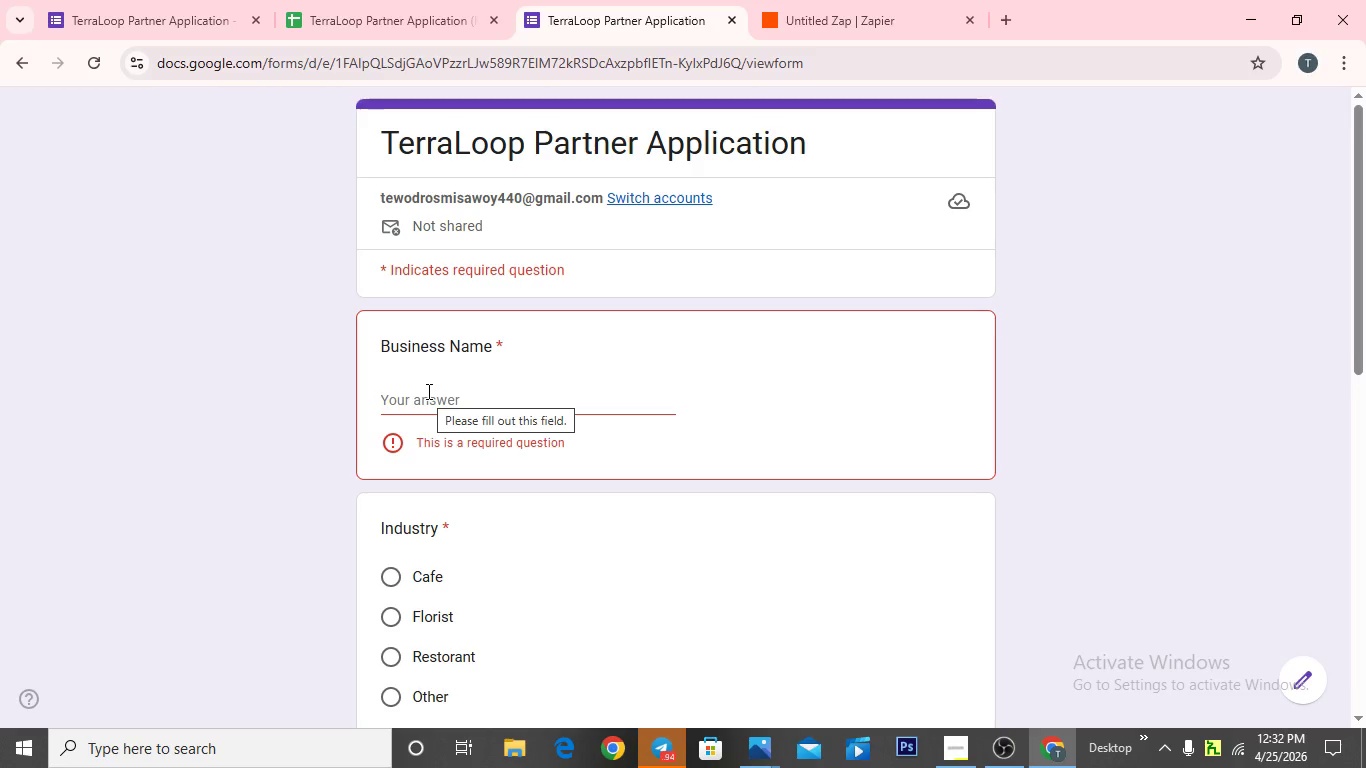 
wait(5.2)
 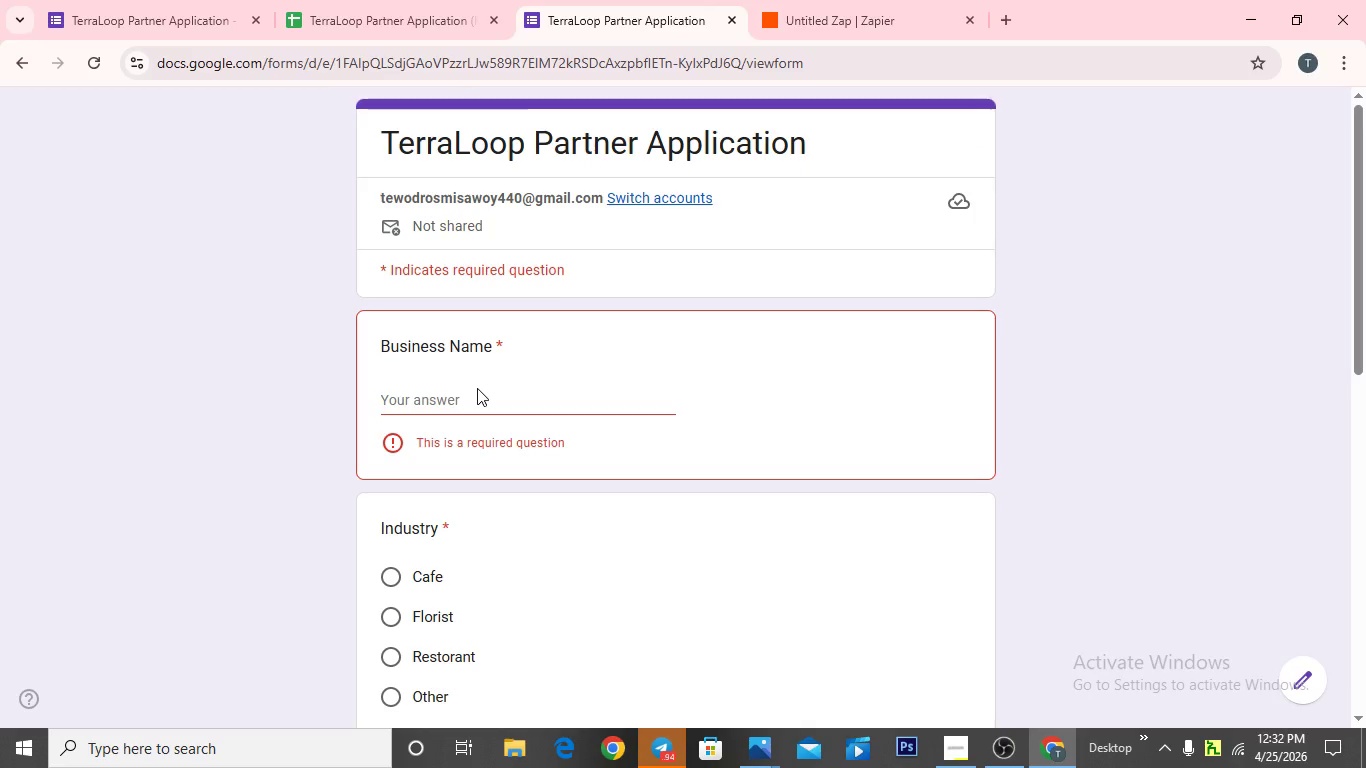 
left_click([418, 401])
 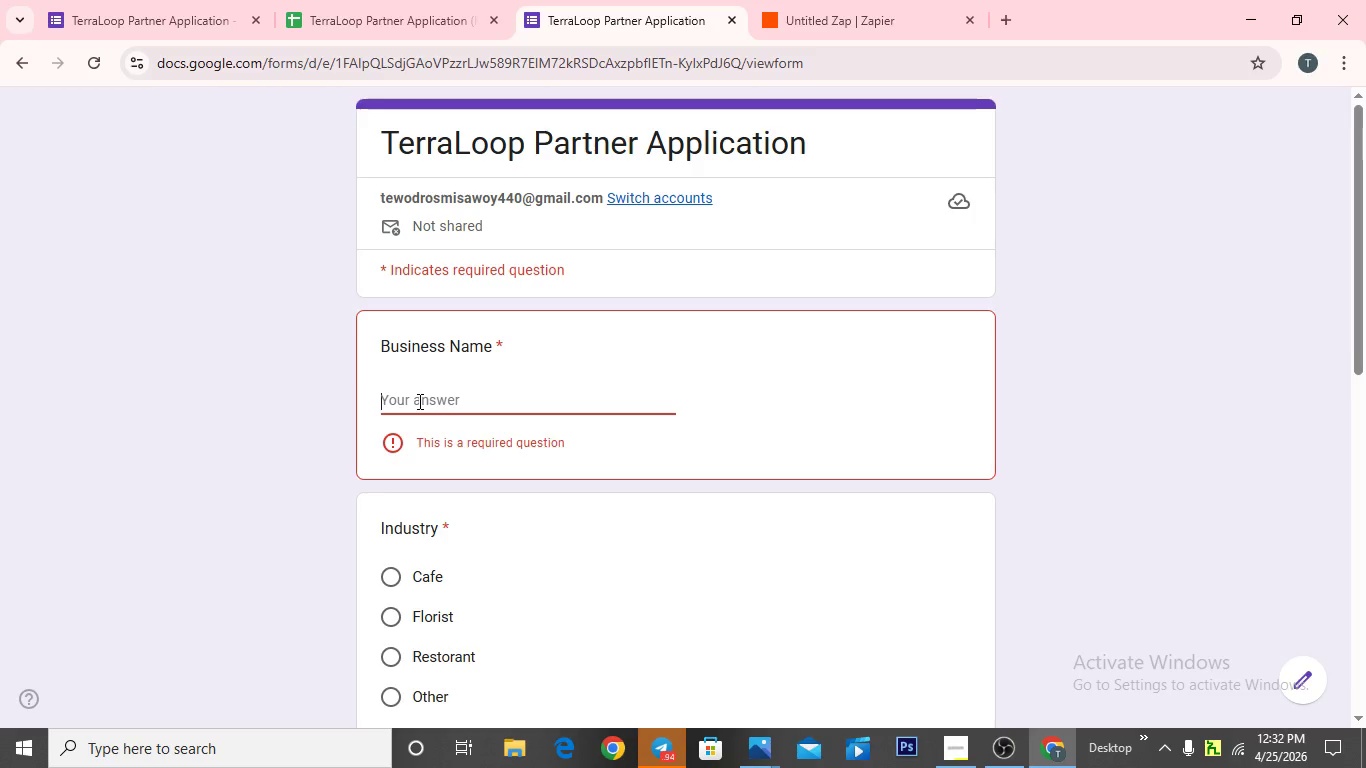 
type(Chemclea)
 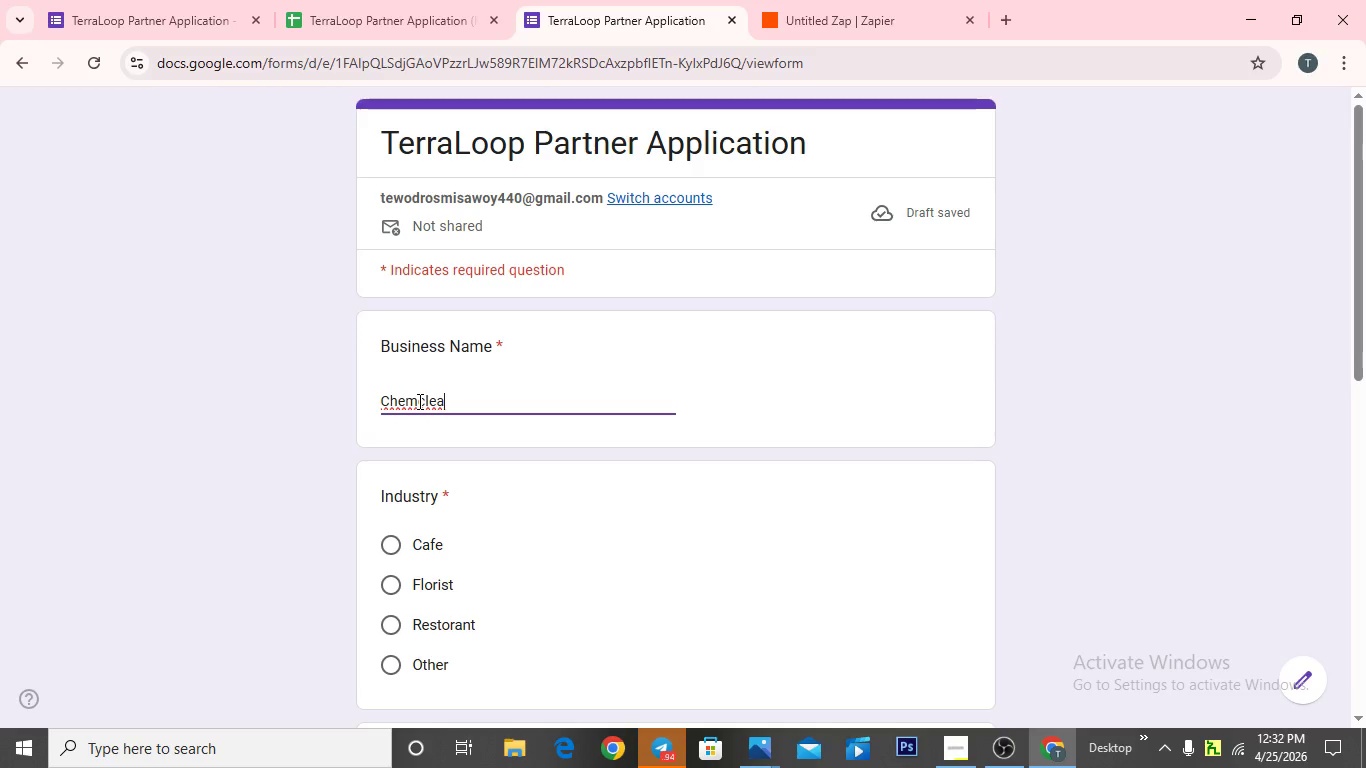 
key(N)
 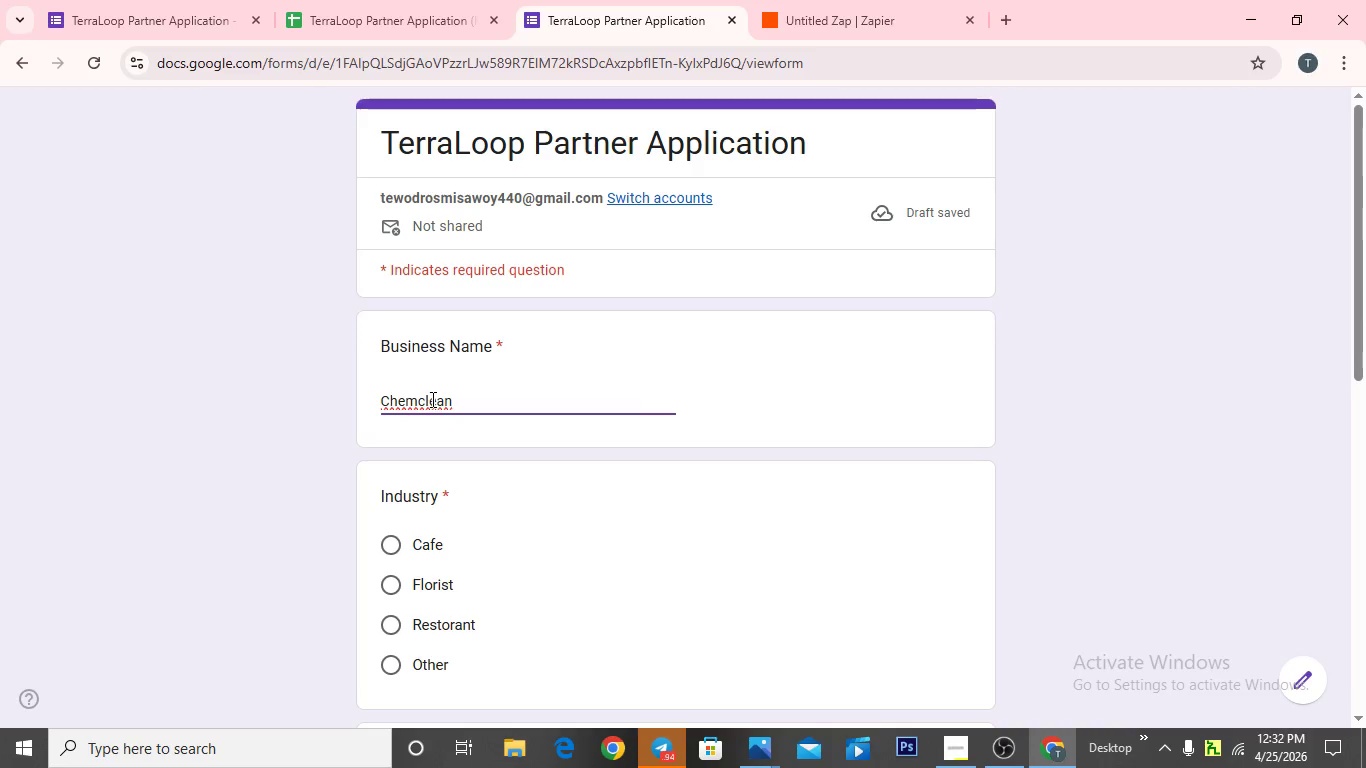 
key(Backspace)
 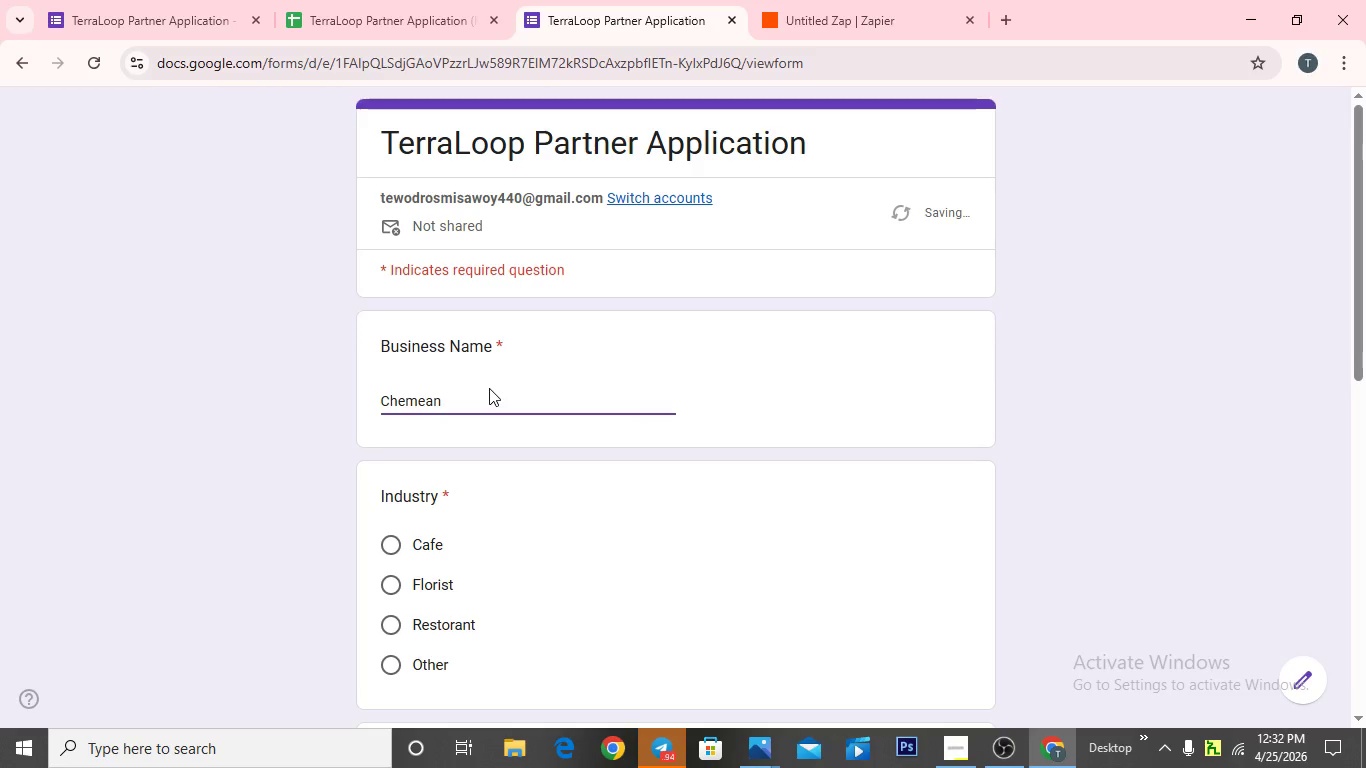 
key(Backspace)
 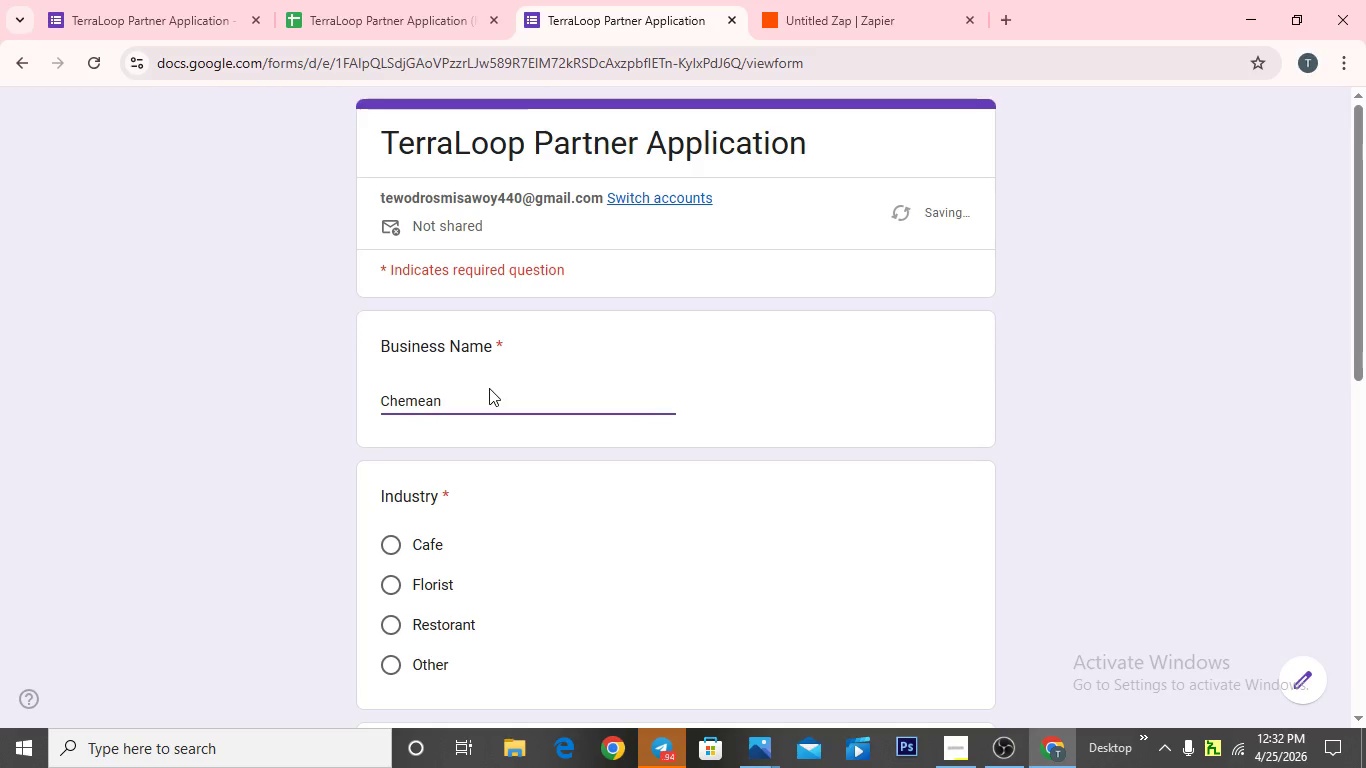 
key(CapsLock)
 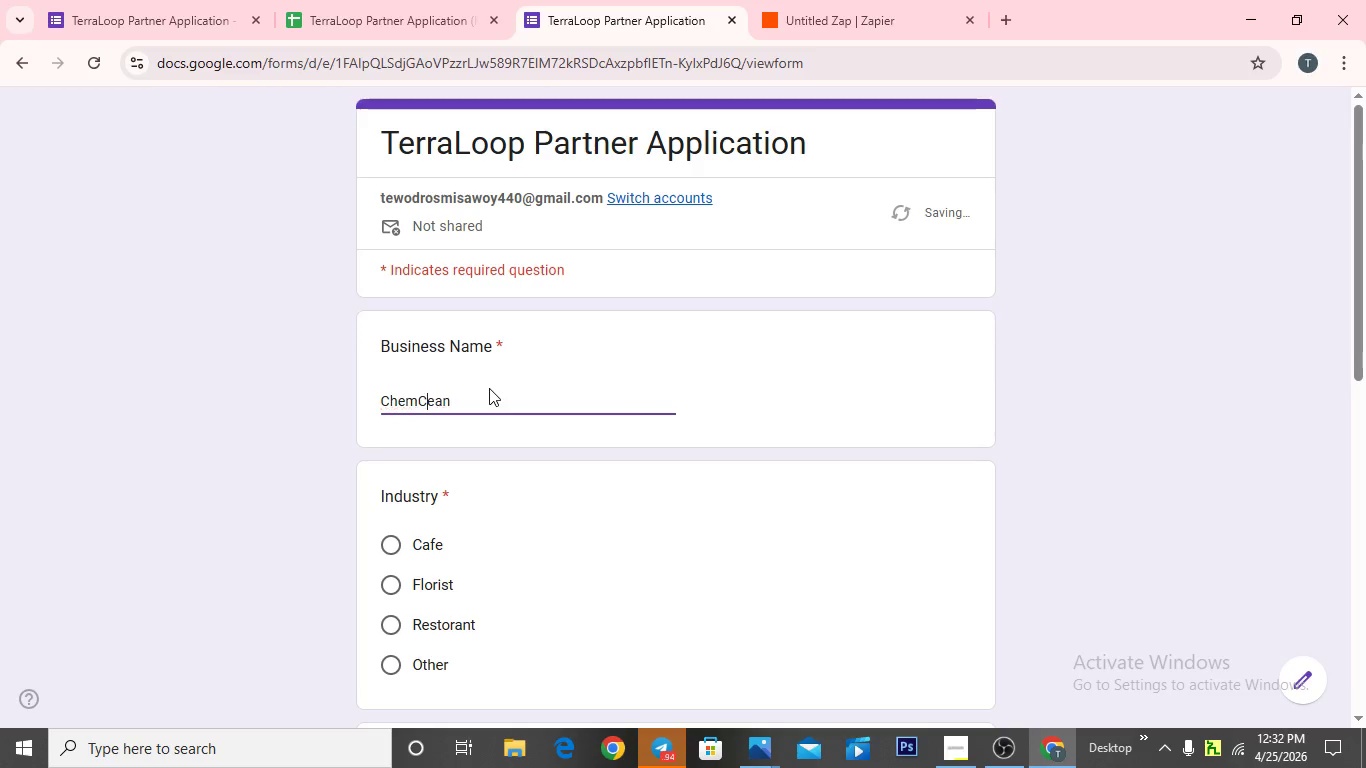 
key(C)
 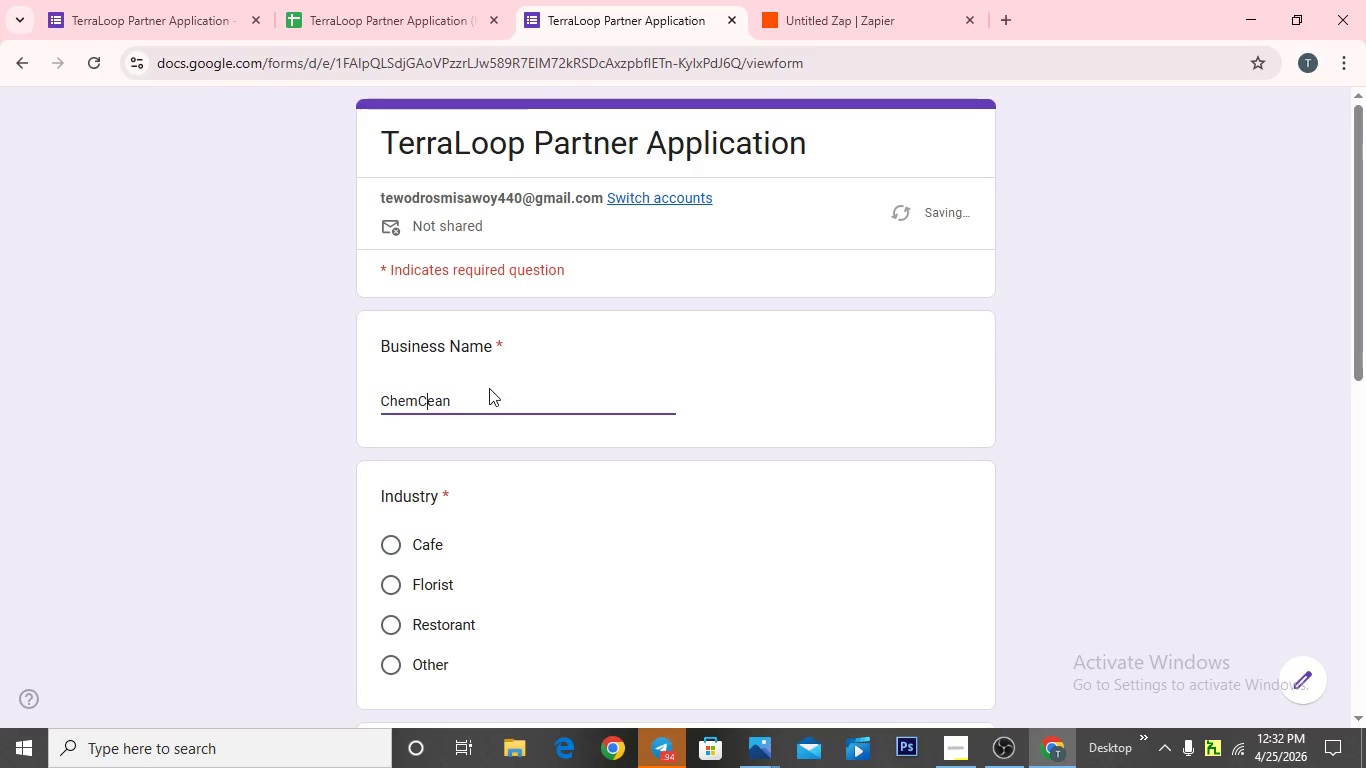 
key(CapsLock)
 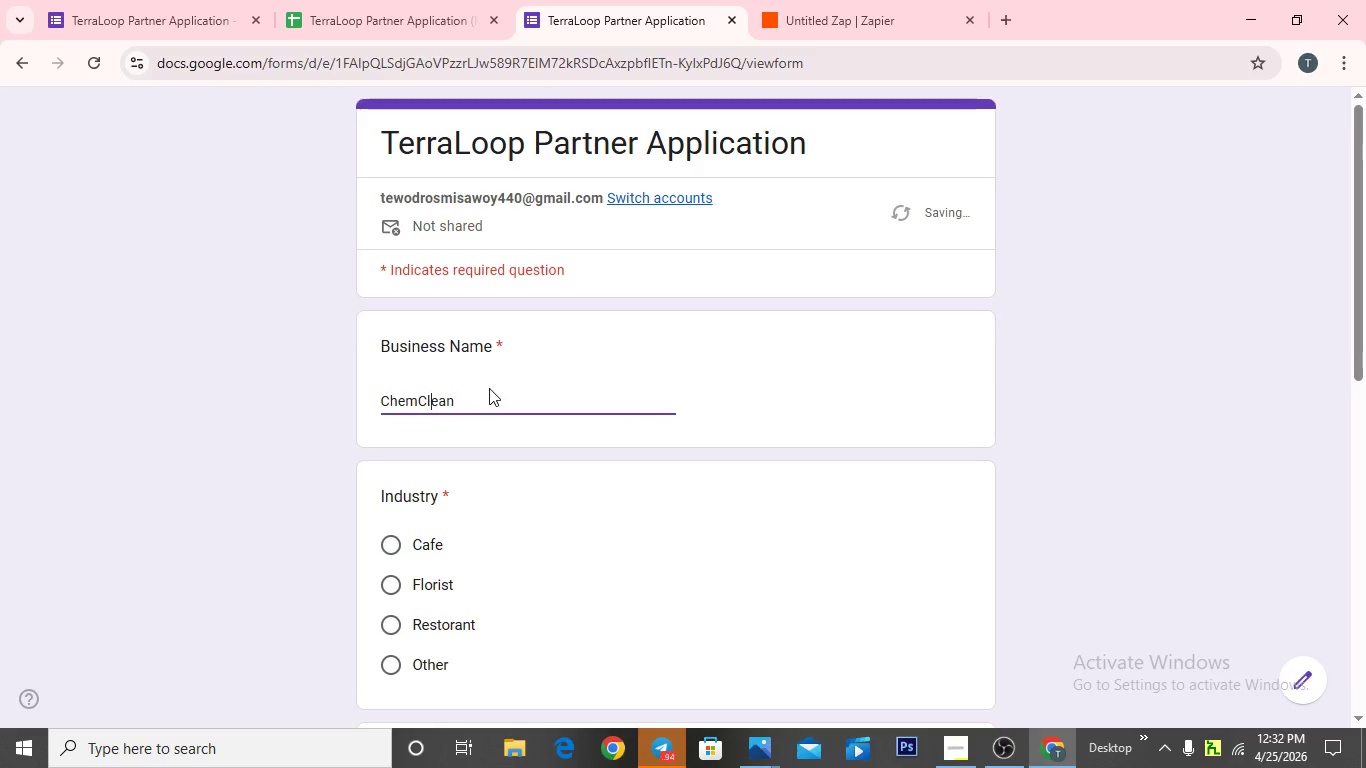 
key(L)
 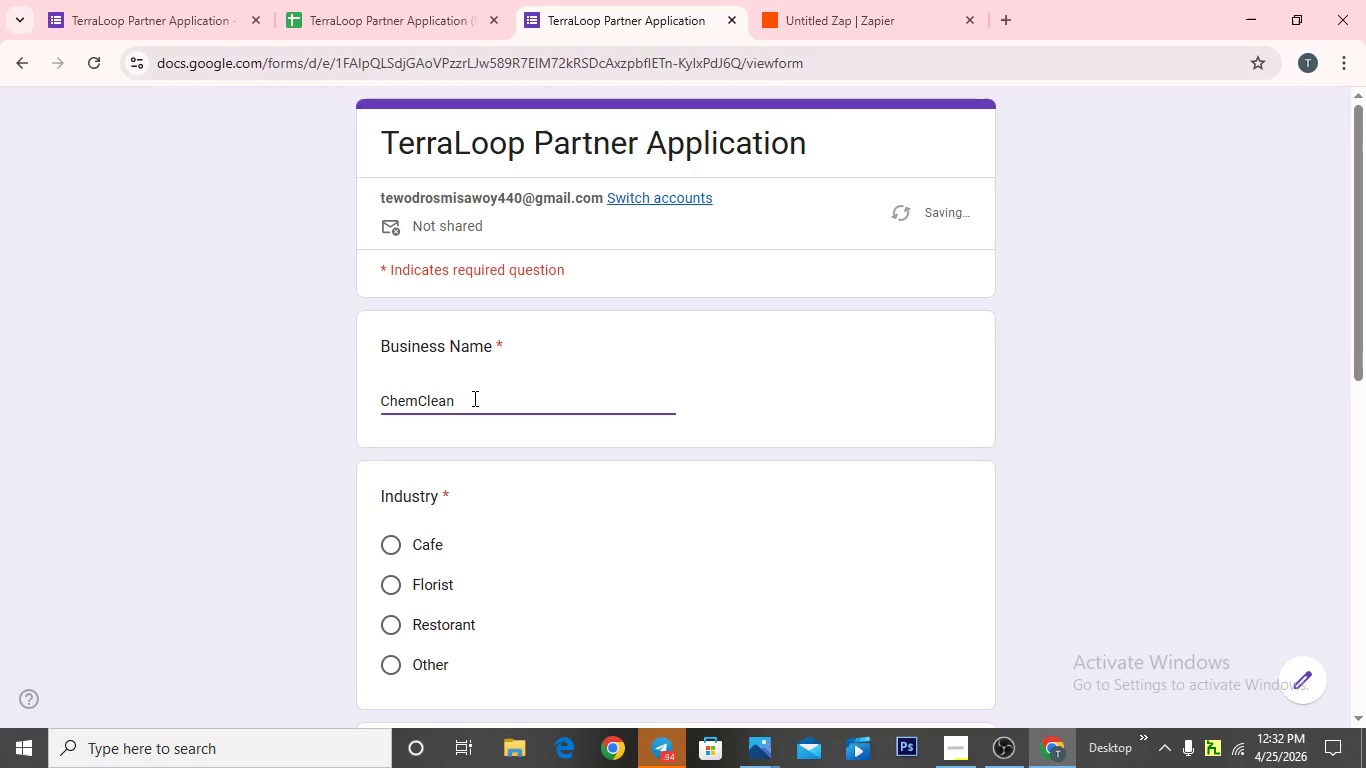 
left_click([473, 398])
 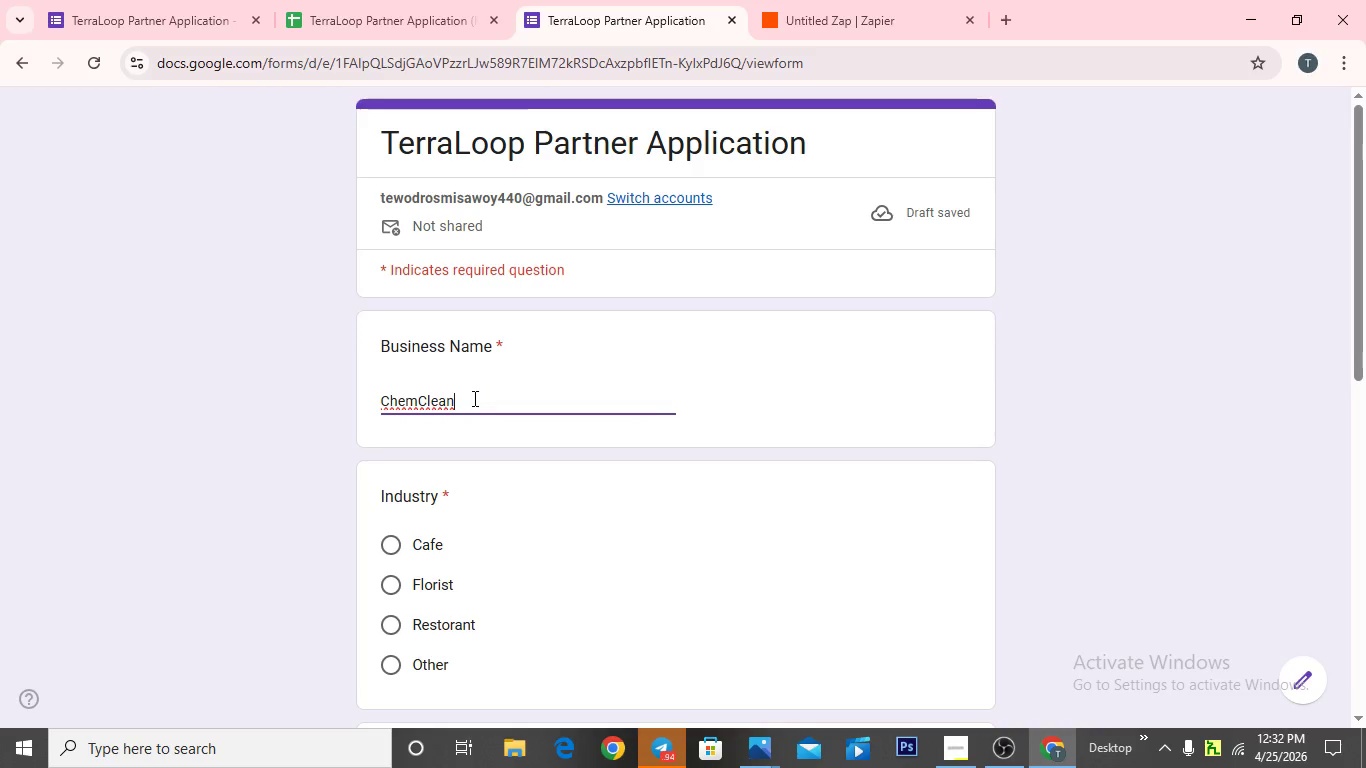 
type( in)
key(Backspace)
key(Backspace)
type(Industrial)
 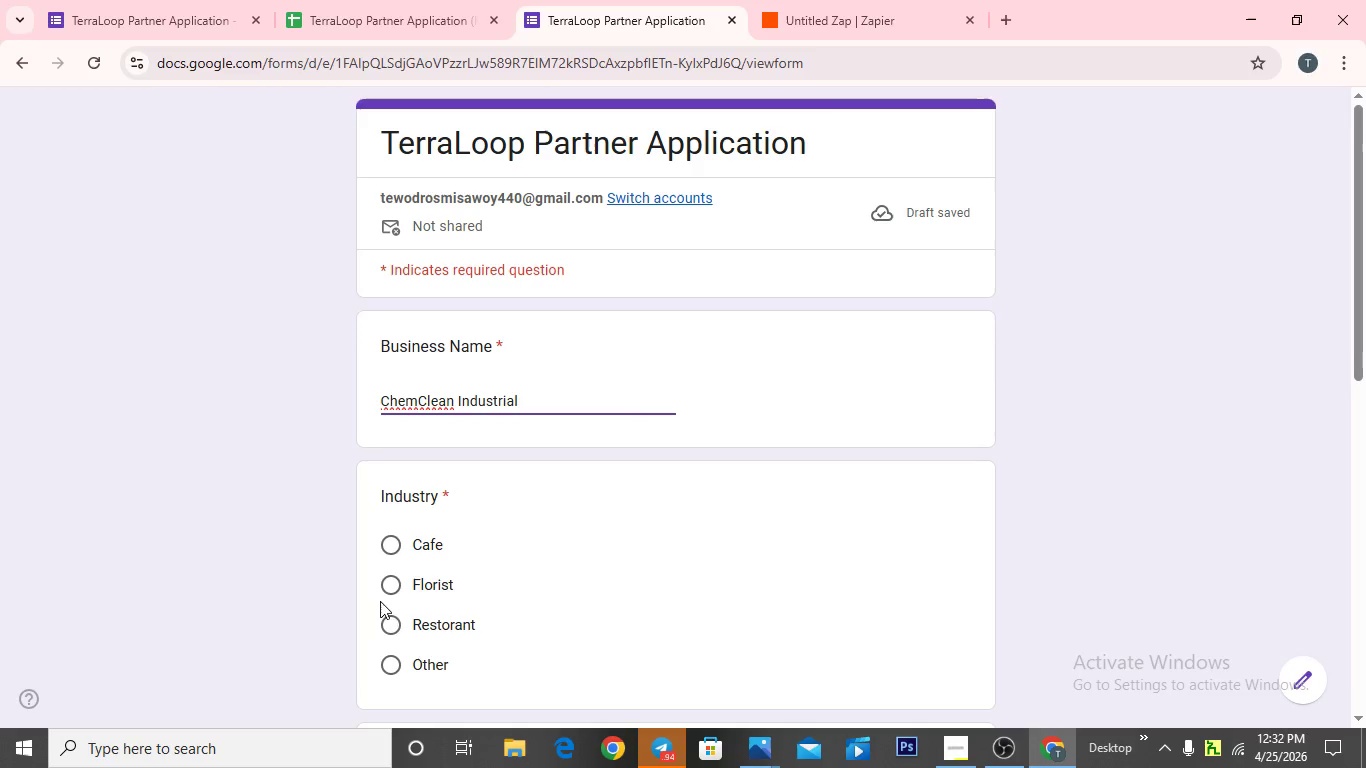 
wait(5.12)
 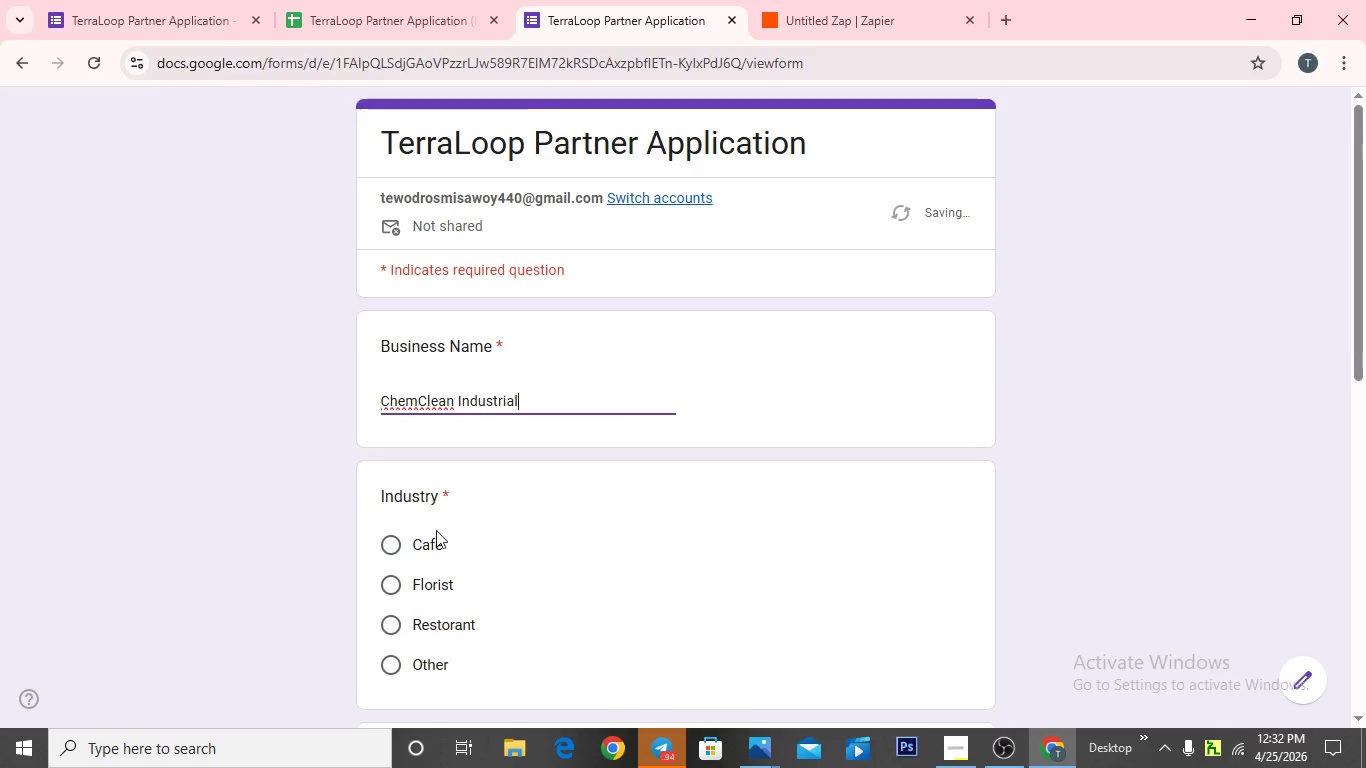 
left_click([396, 667])
 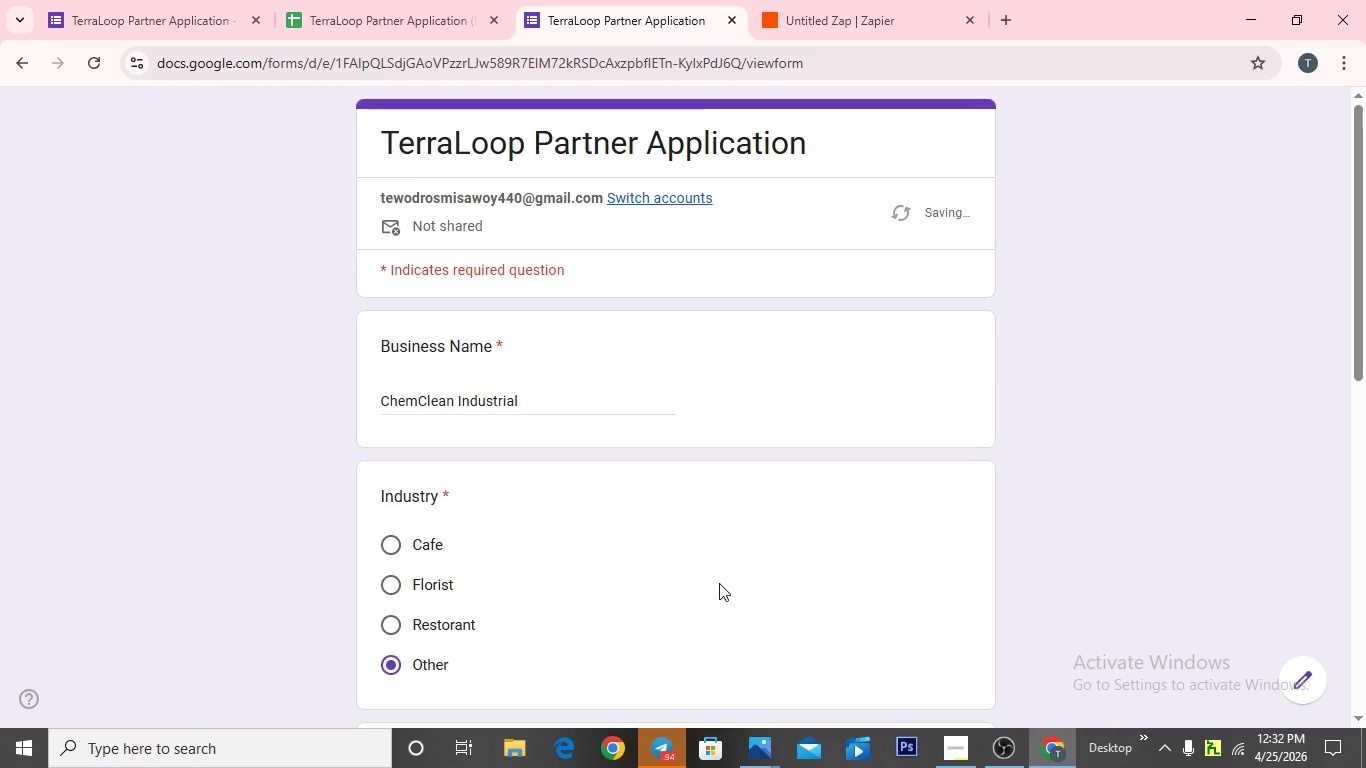 
scroll: coordinate [719, 583], scroll_direction: down, amount: 3.0
 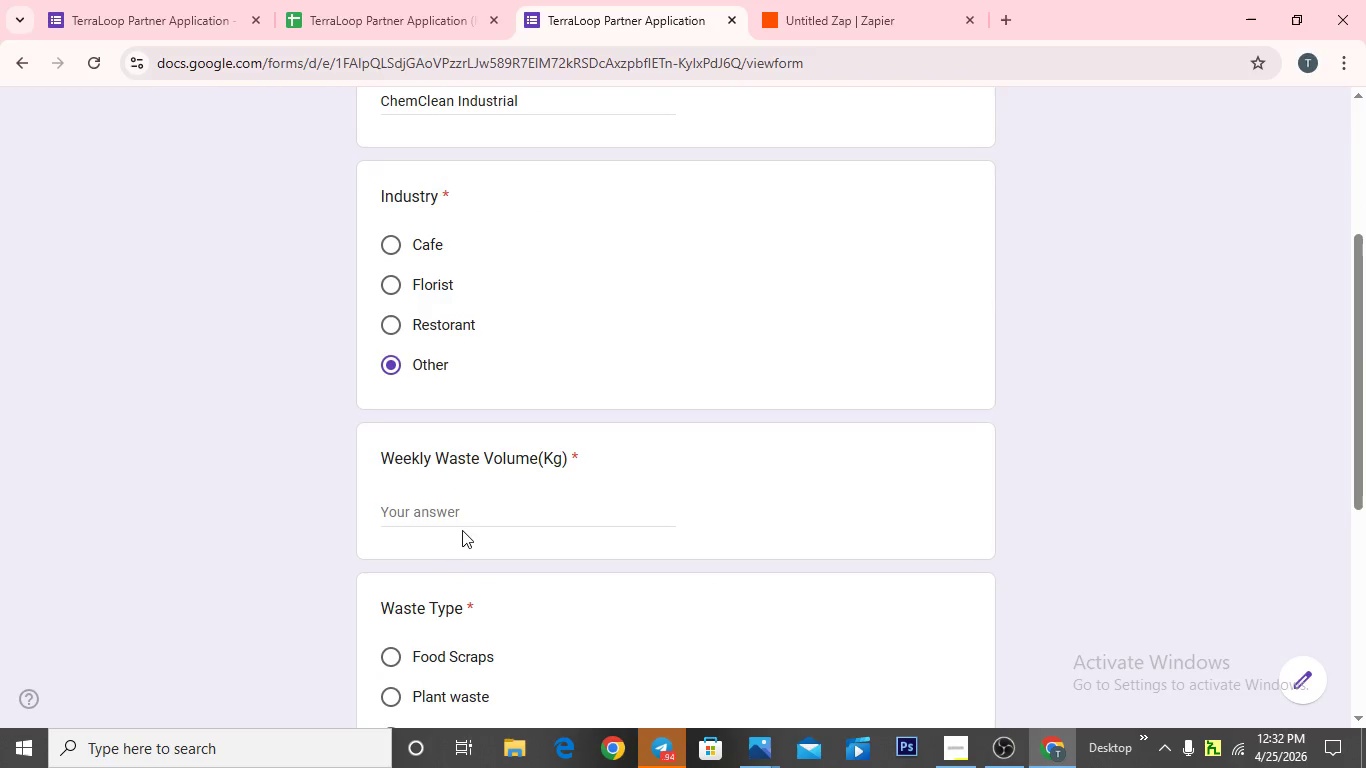 
left_click([462, 507])
 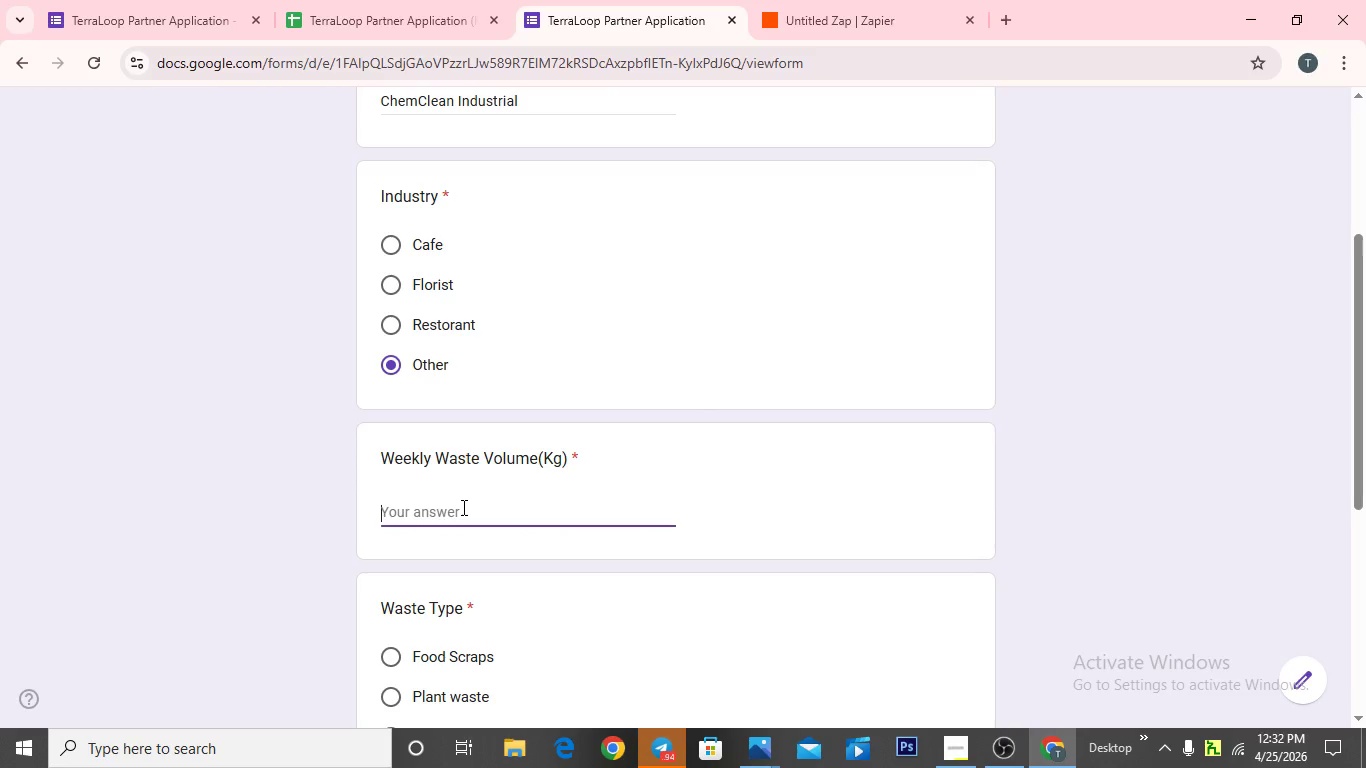 
type(50)
 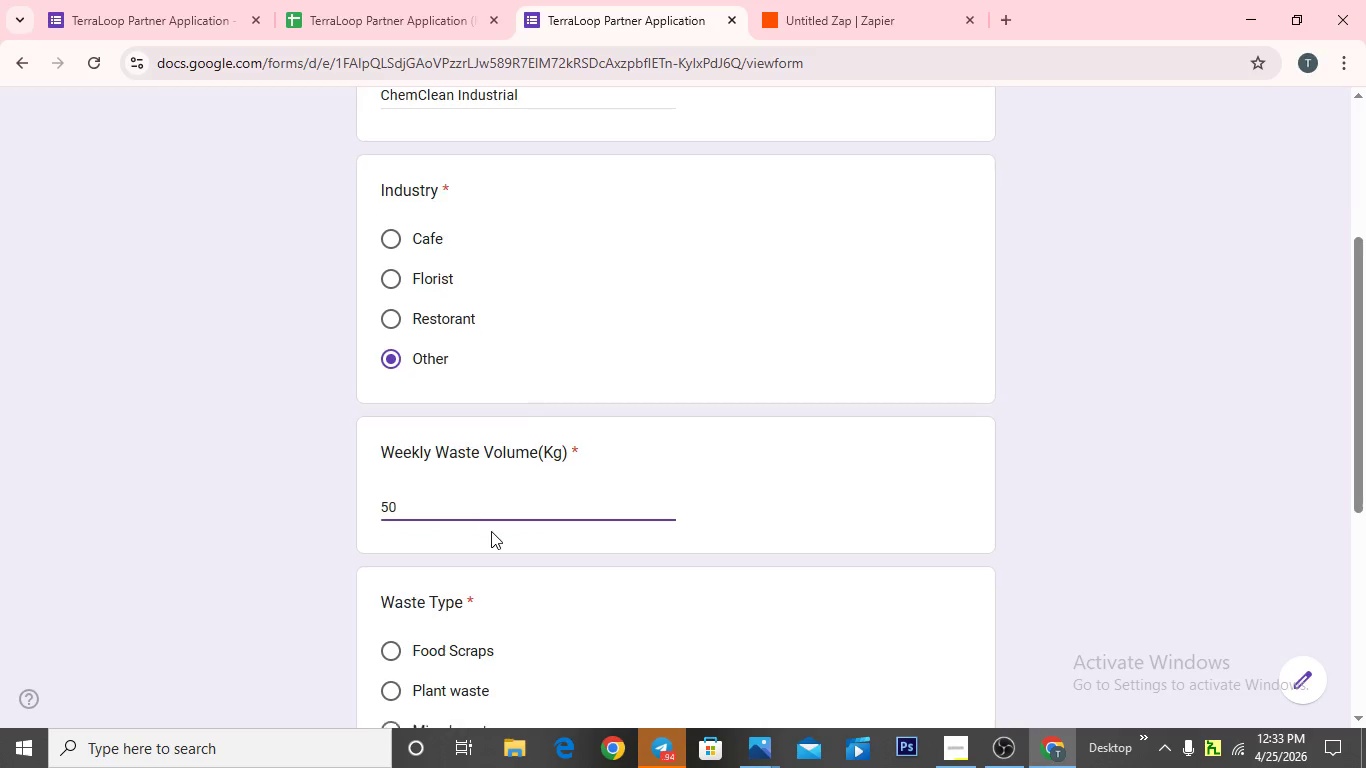 
scroll: coordinate [491, 532], scroll_direction: down, amount: 2.0
 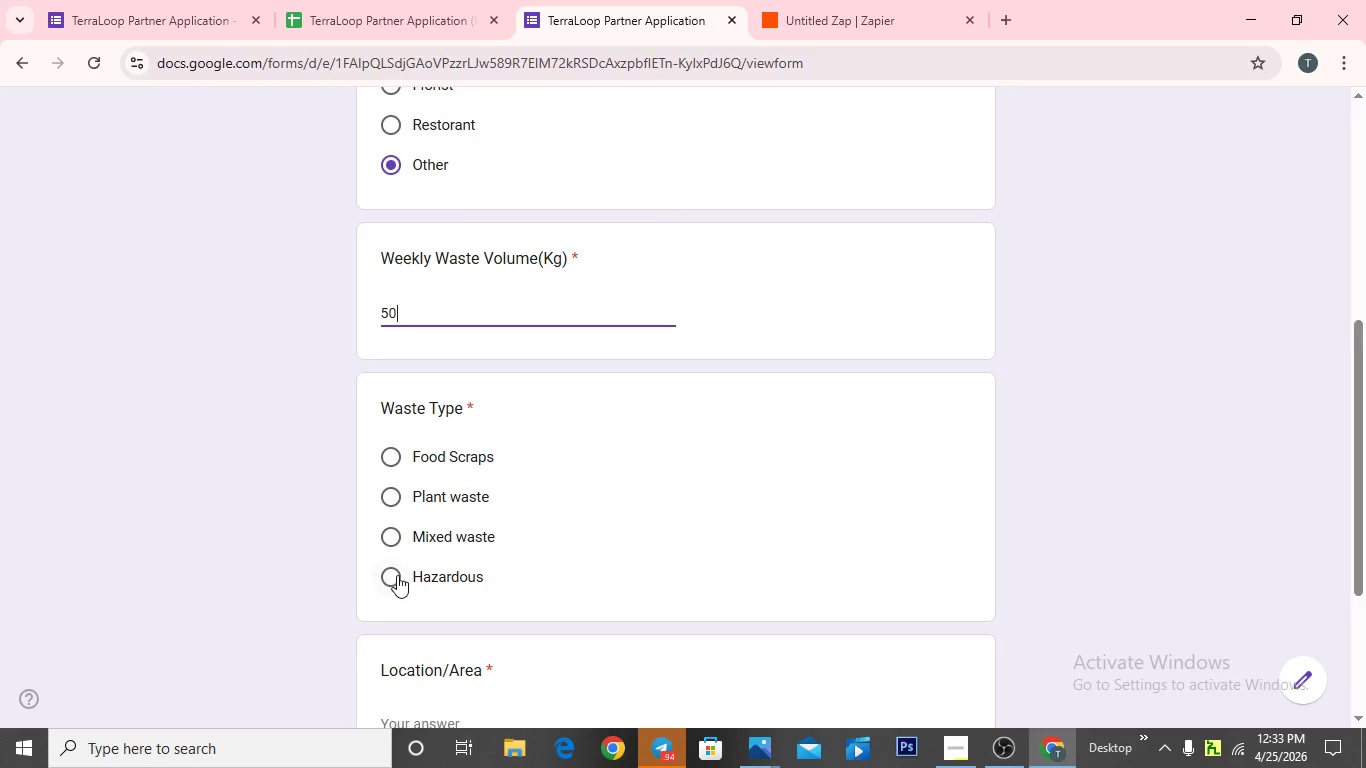 
left_click([393, 567])
 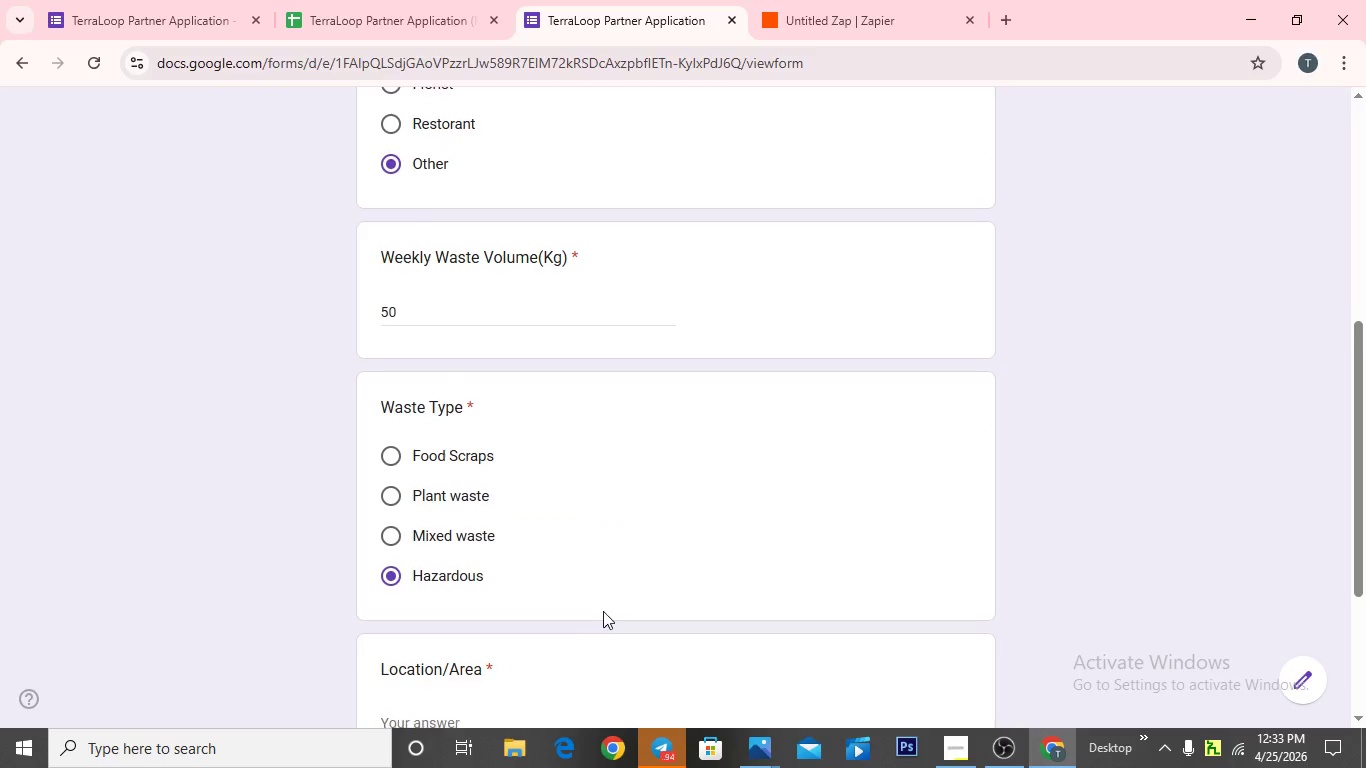 
scroll: coordinate [603, 611], scroll_direction: down, amount: 2.0
 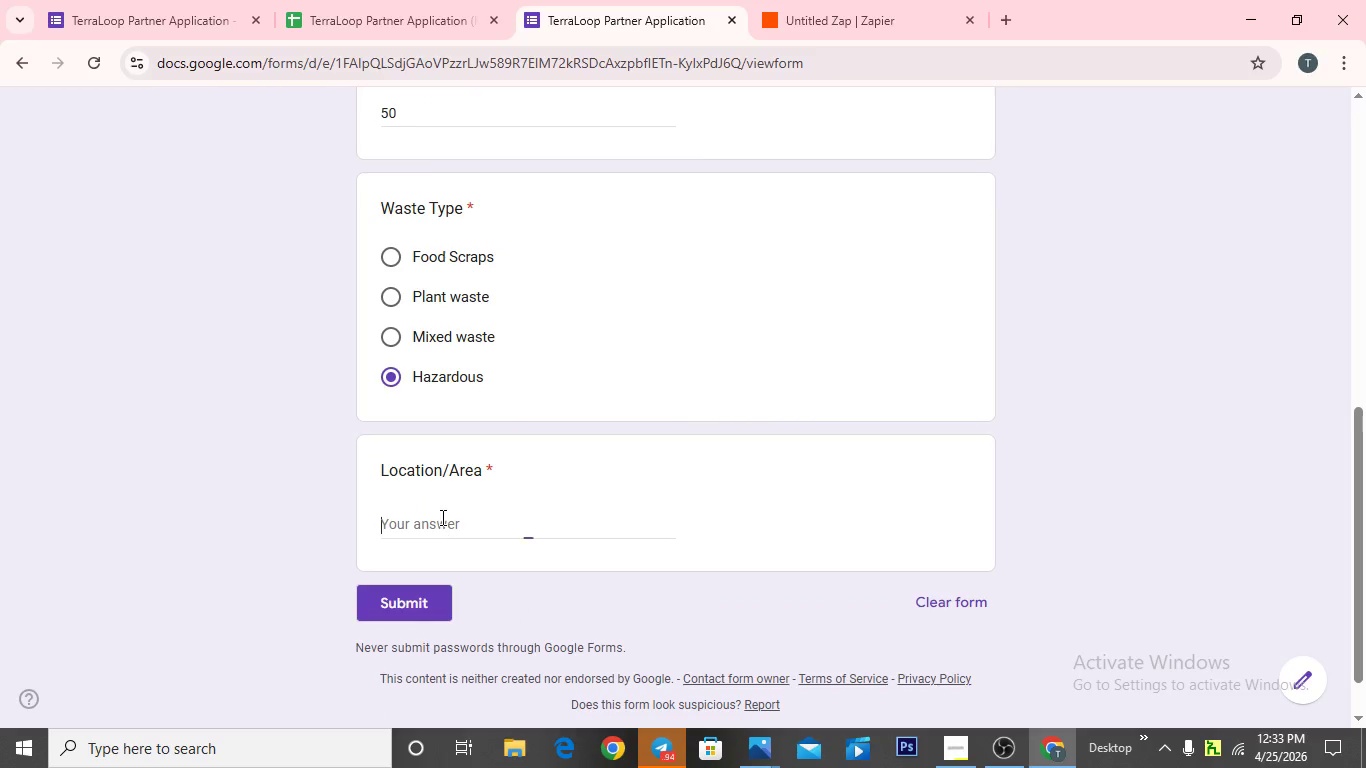 
left_click([441, 517])
 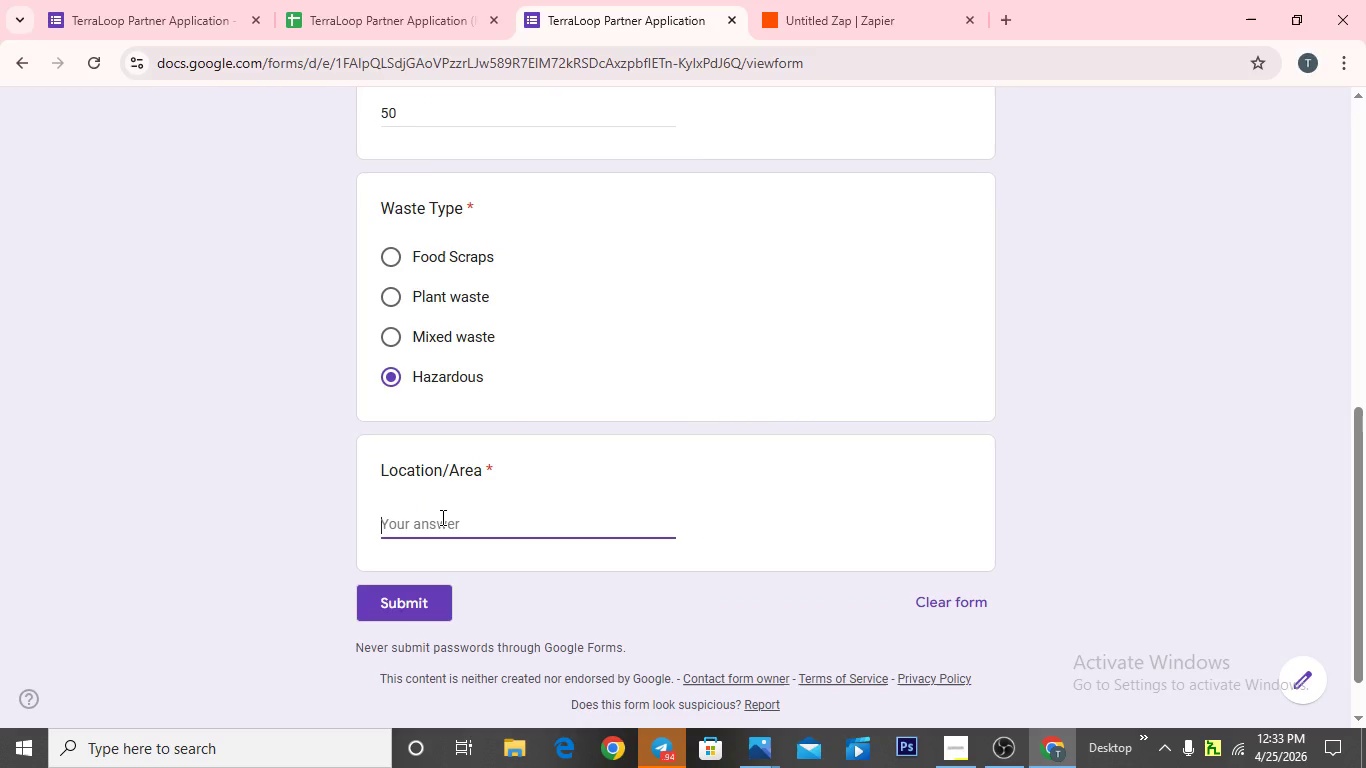 
type(Bole/)
 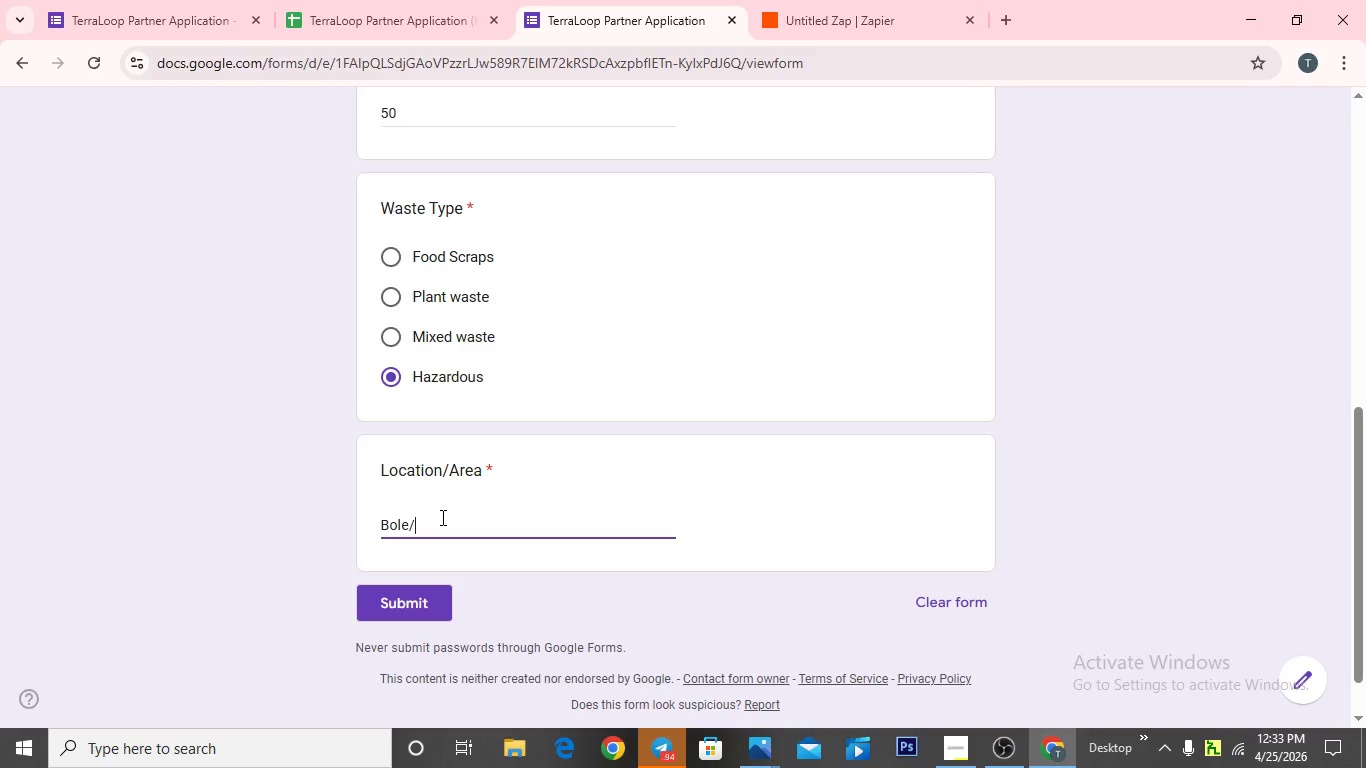 
wait(7.28)
 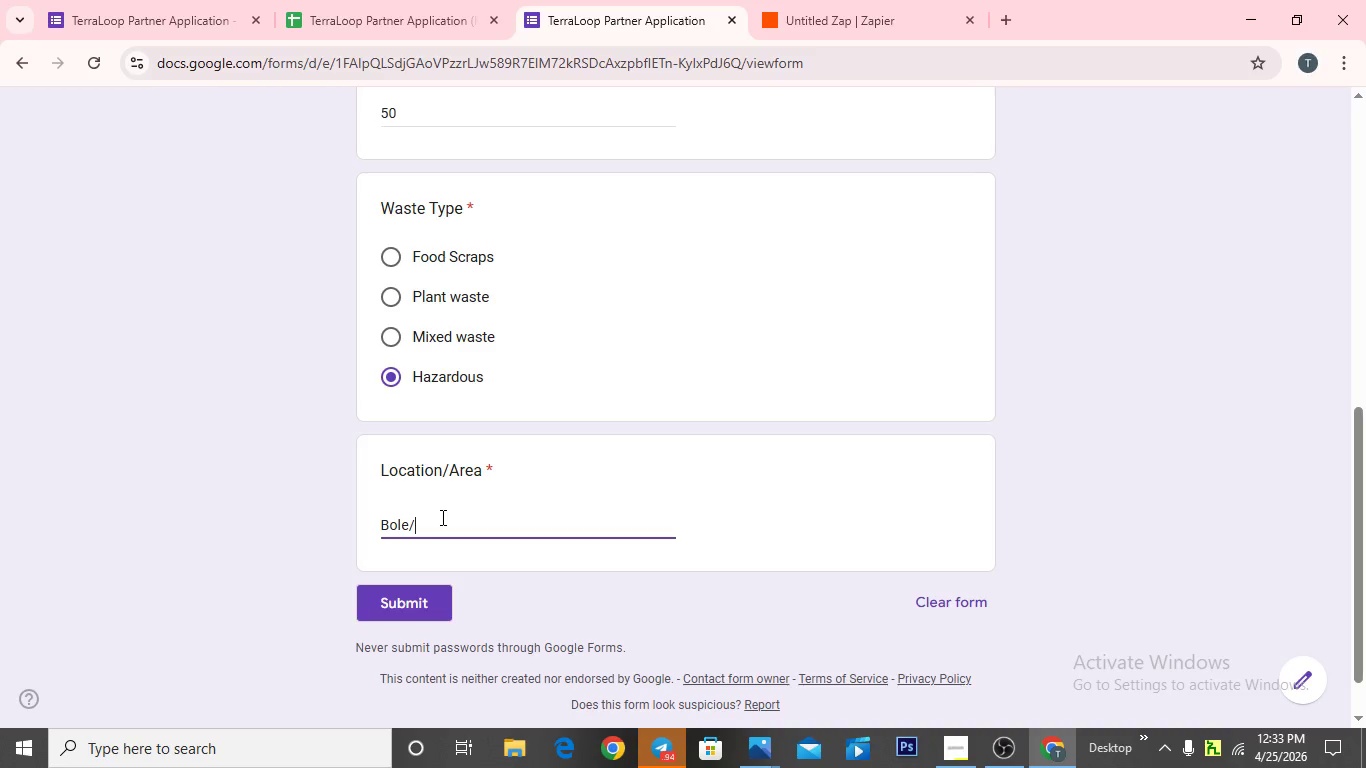 
hold_key(key=Backspace, duration=0.81)
 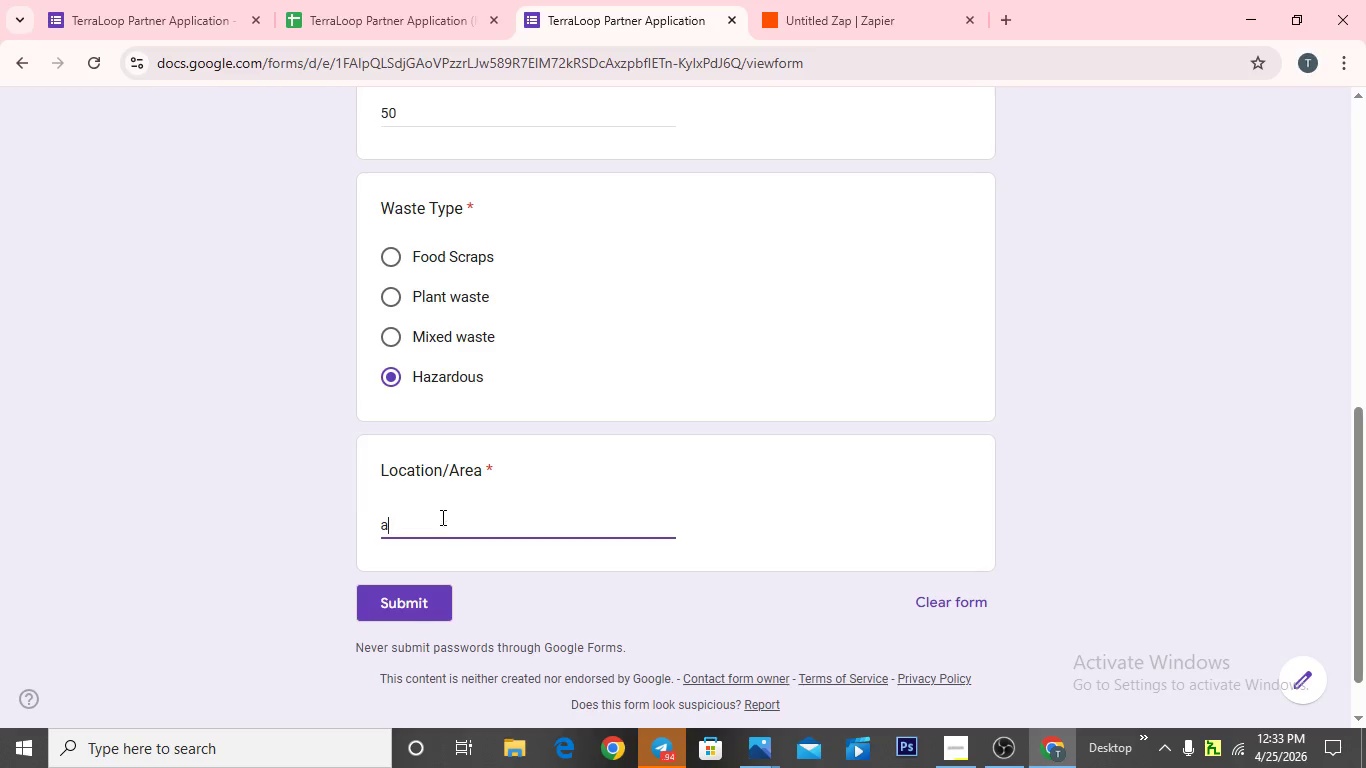 
type(a)
key(Backspace)
type(Akaki,Addis Abeba)
 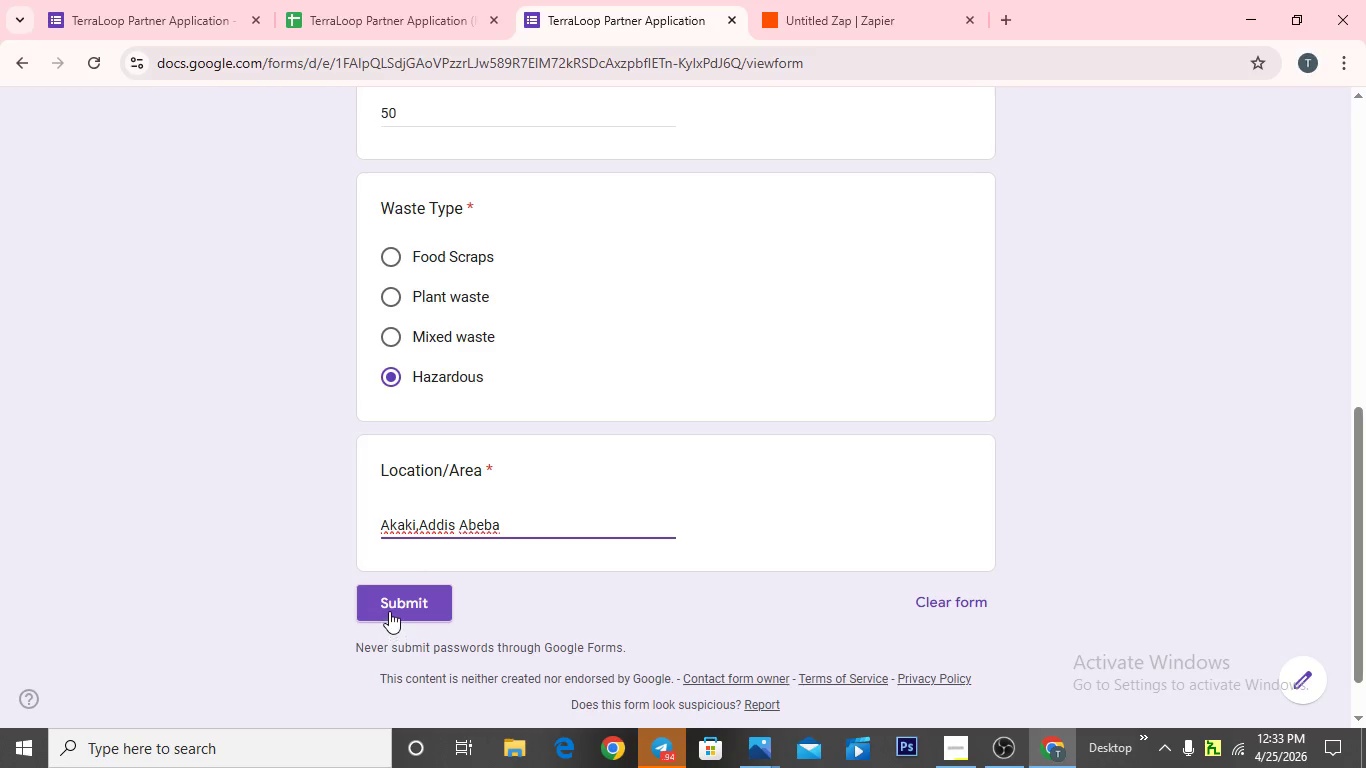 
left_click([389, 611])
 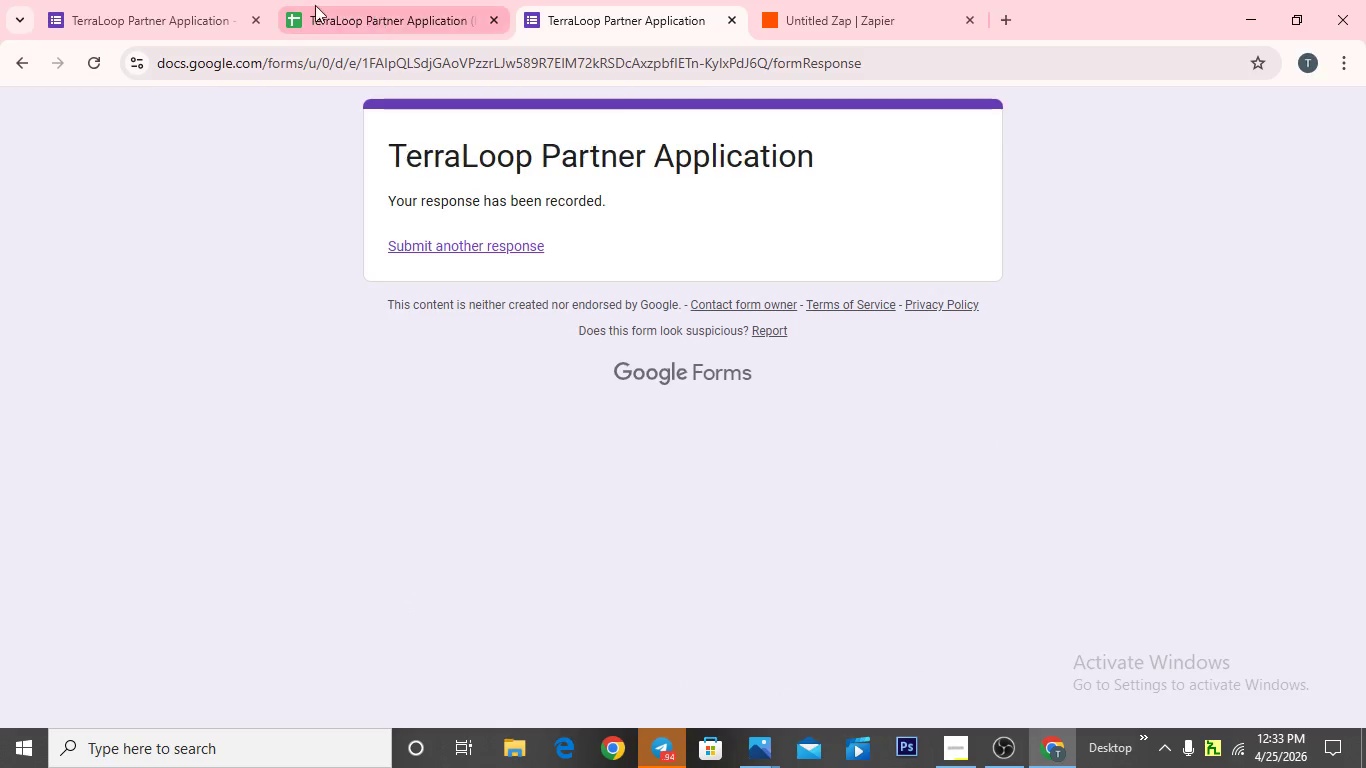 
left_click([175, 21])
 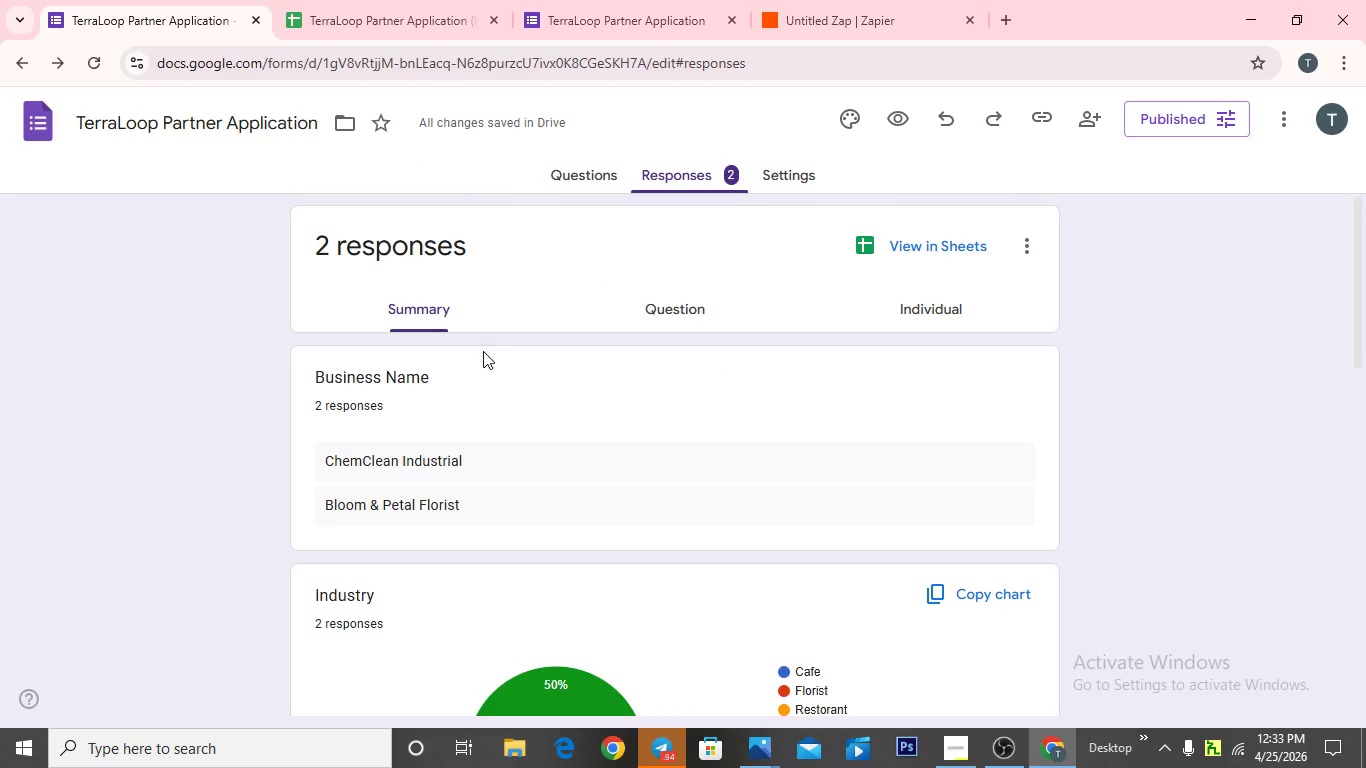 
scroll: coordinate [475, 406], scroll_direction: down, amount: 1.0
 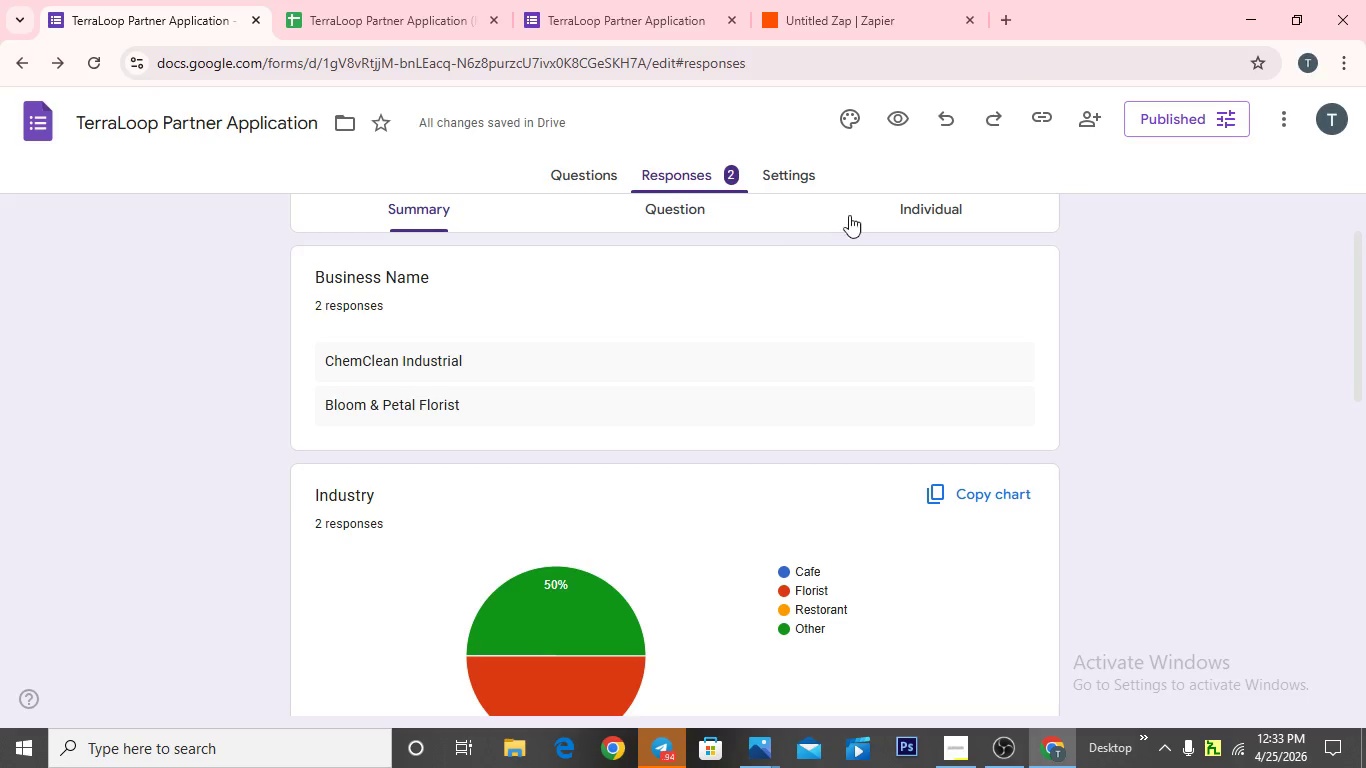 
left_click([902, 205])
 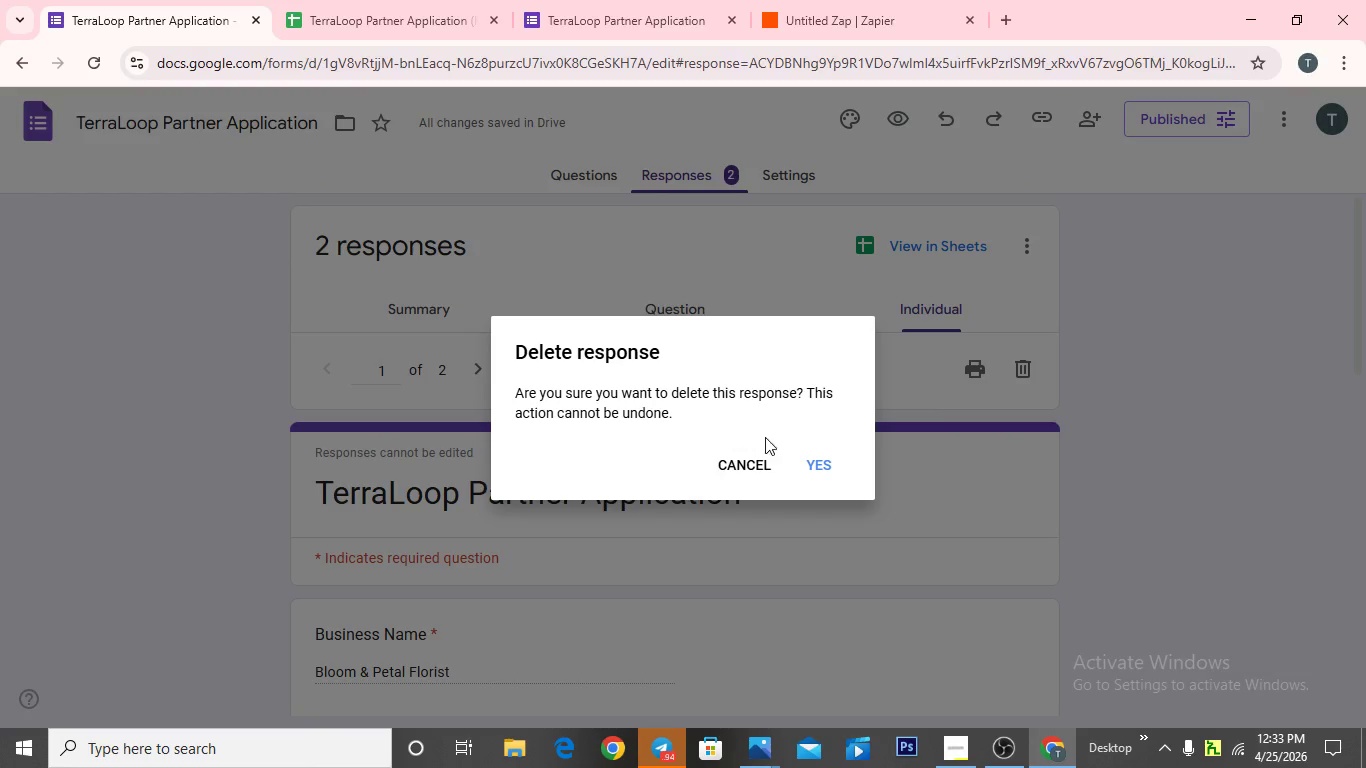 
wait(10.91)
 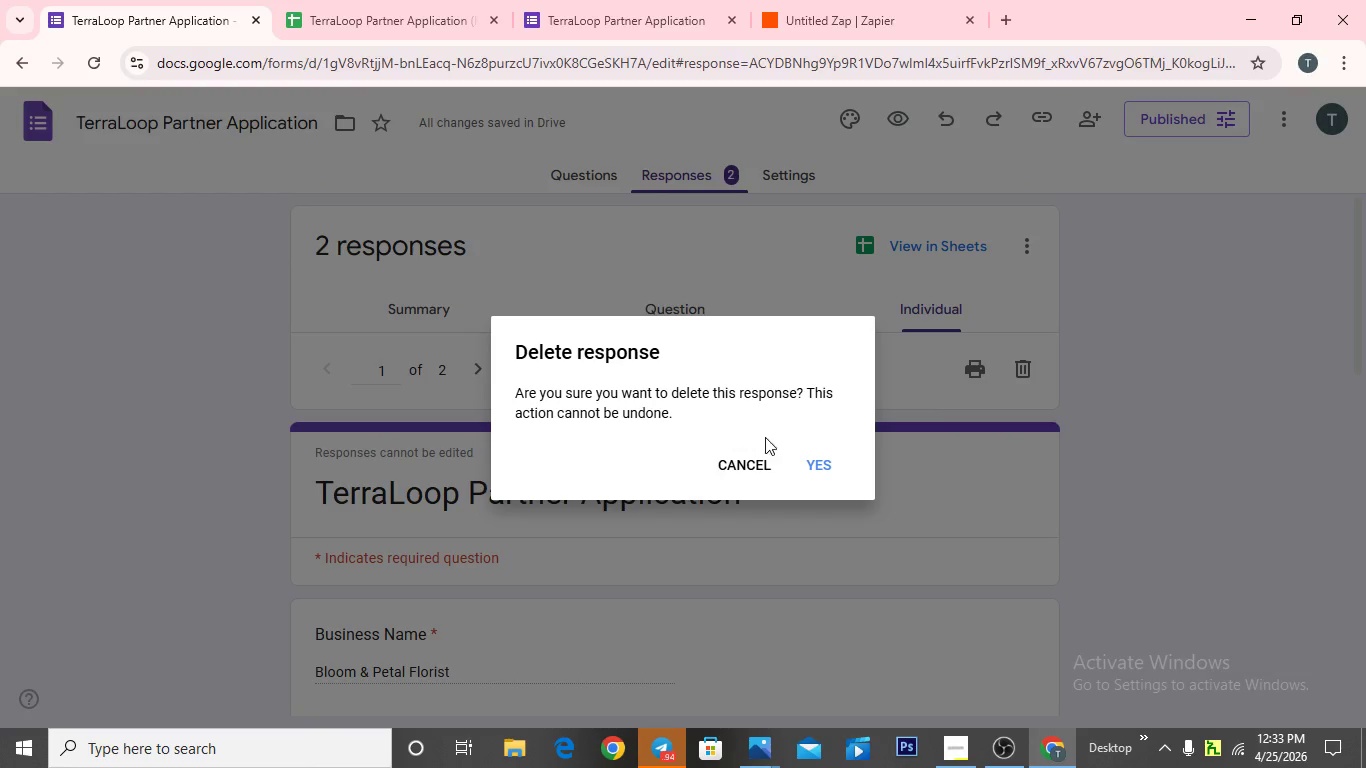 
scroll: coordinate [475, 434], scroll_direction: down, amount: 16.0
 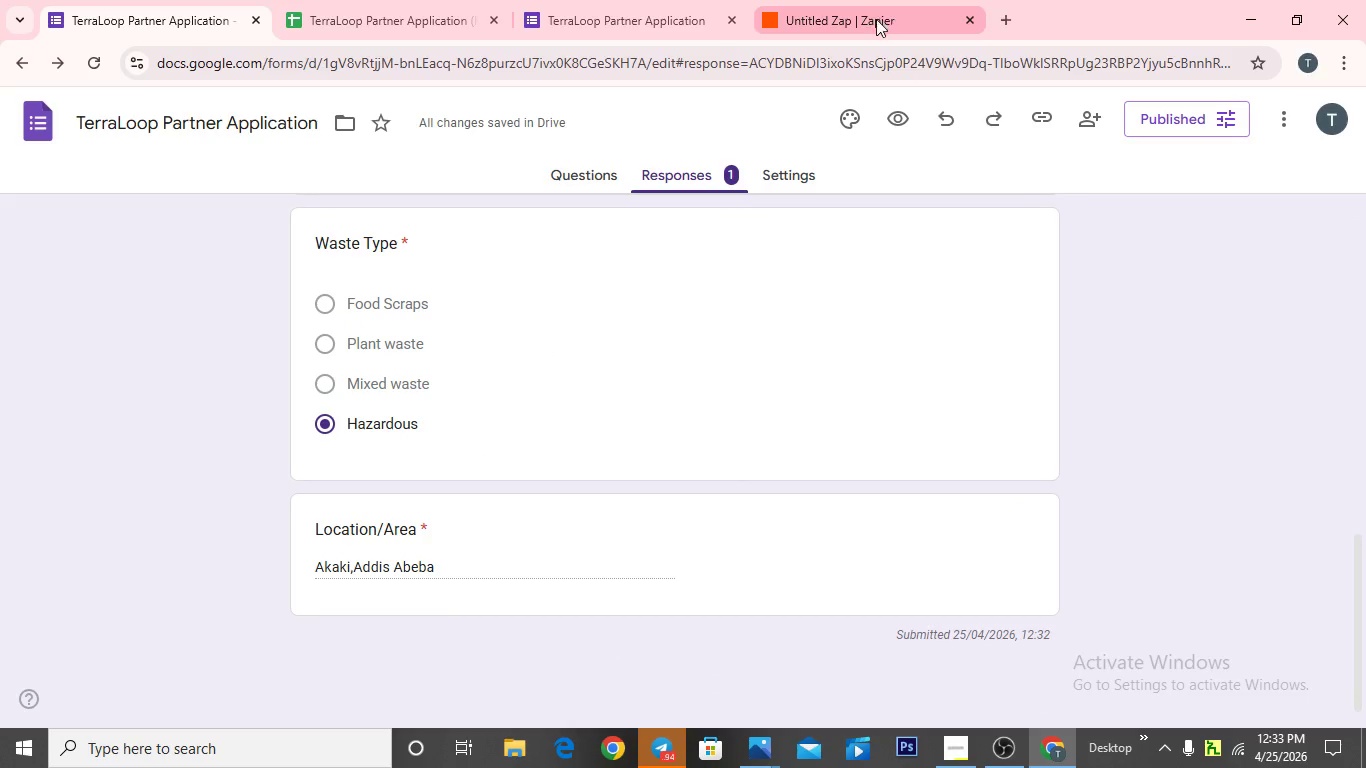 
left_click([863, 23])
 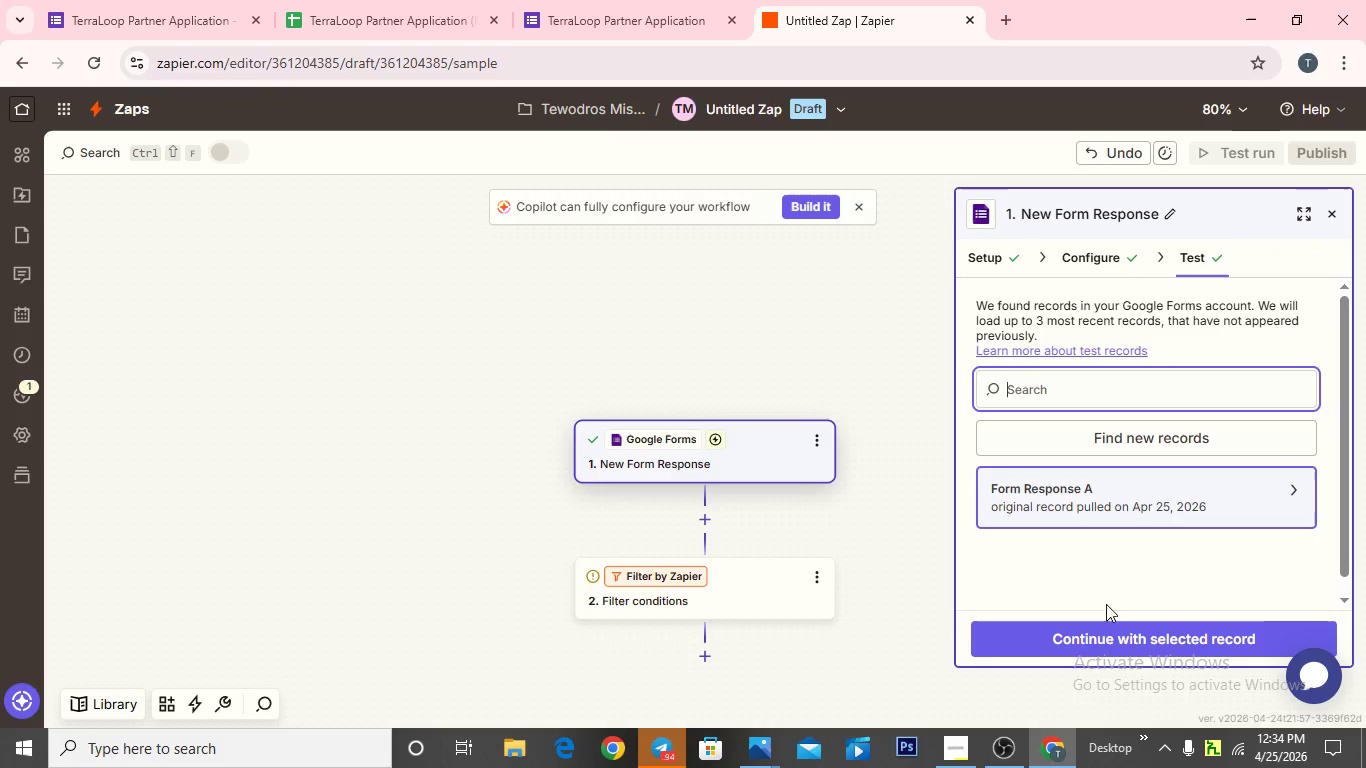 
wait(6.75)
 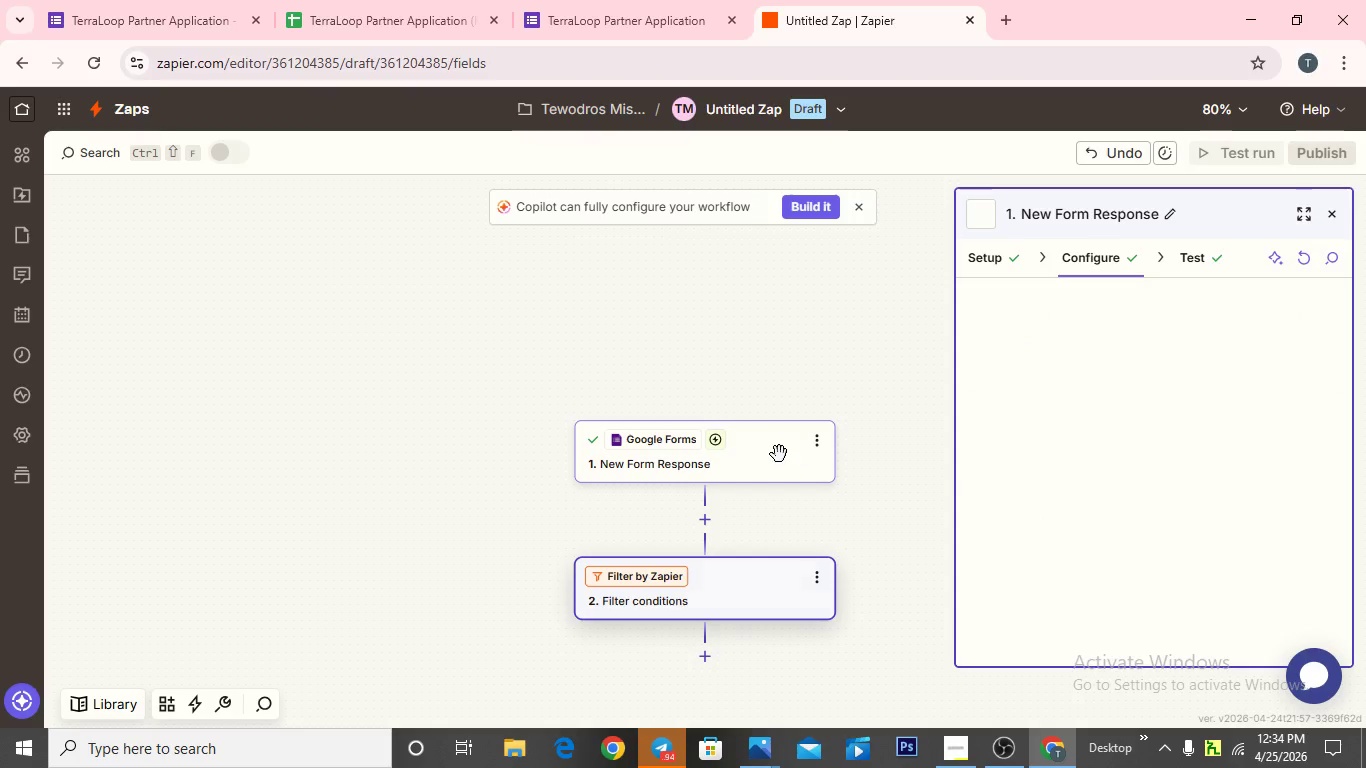 
left_click([1088, 494])
 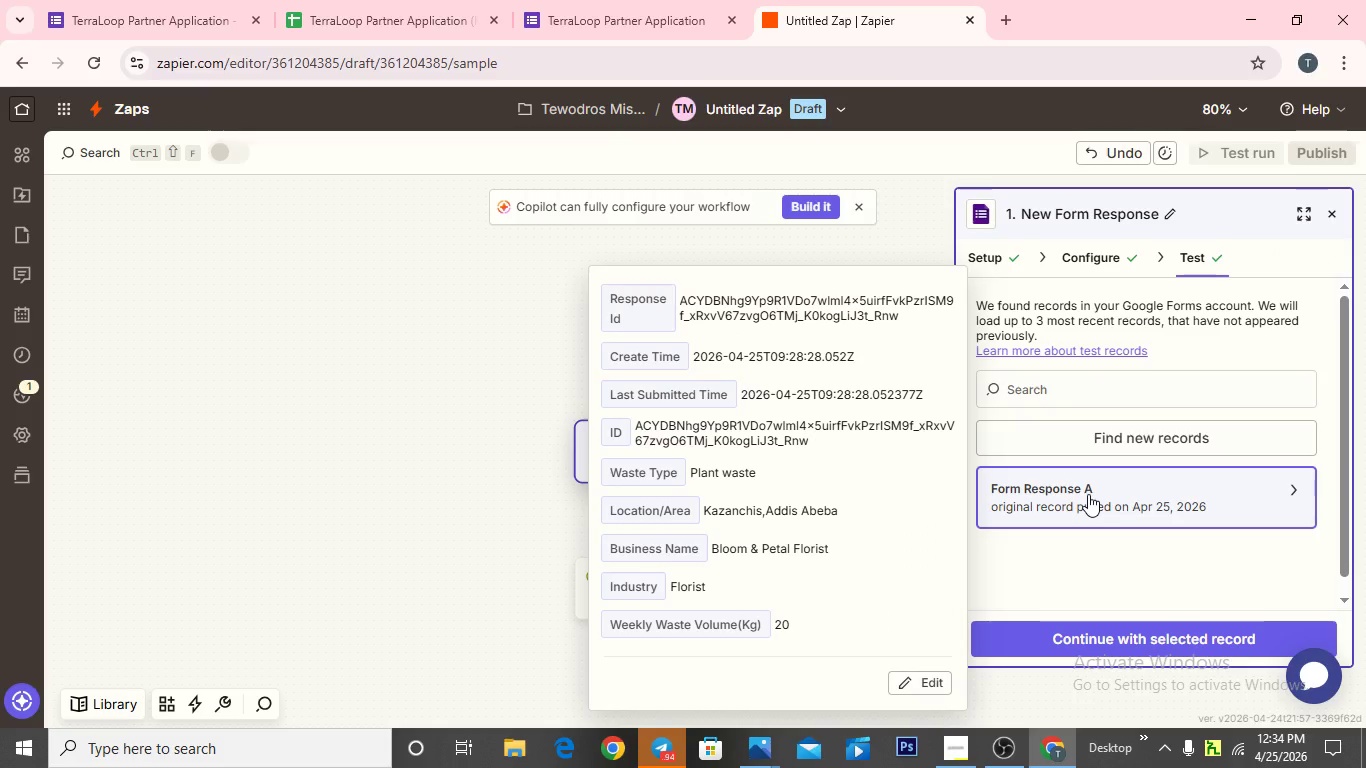 
left_click([1085, 573])
 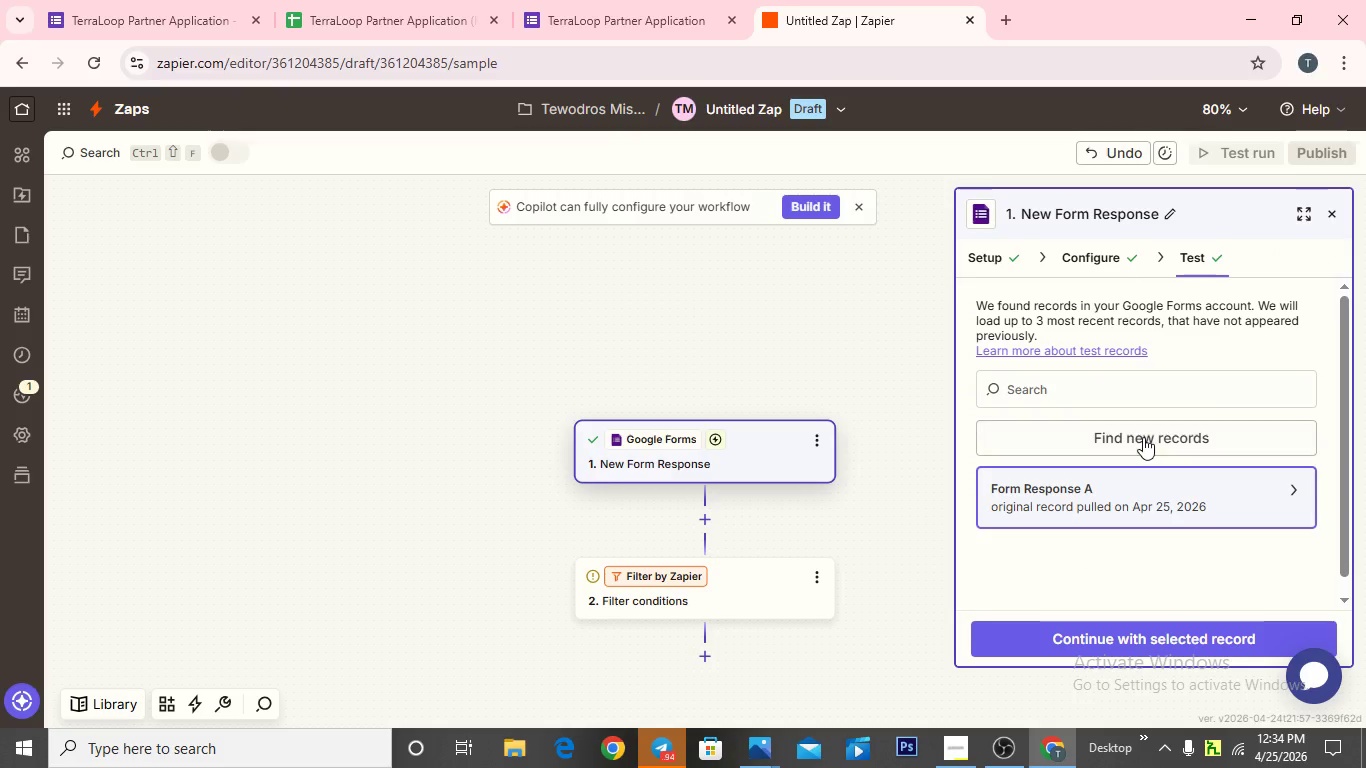 
left_click([1143, 437])
 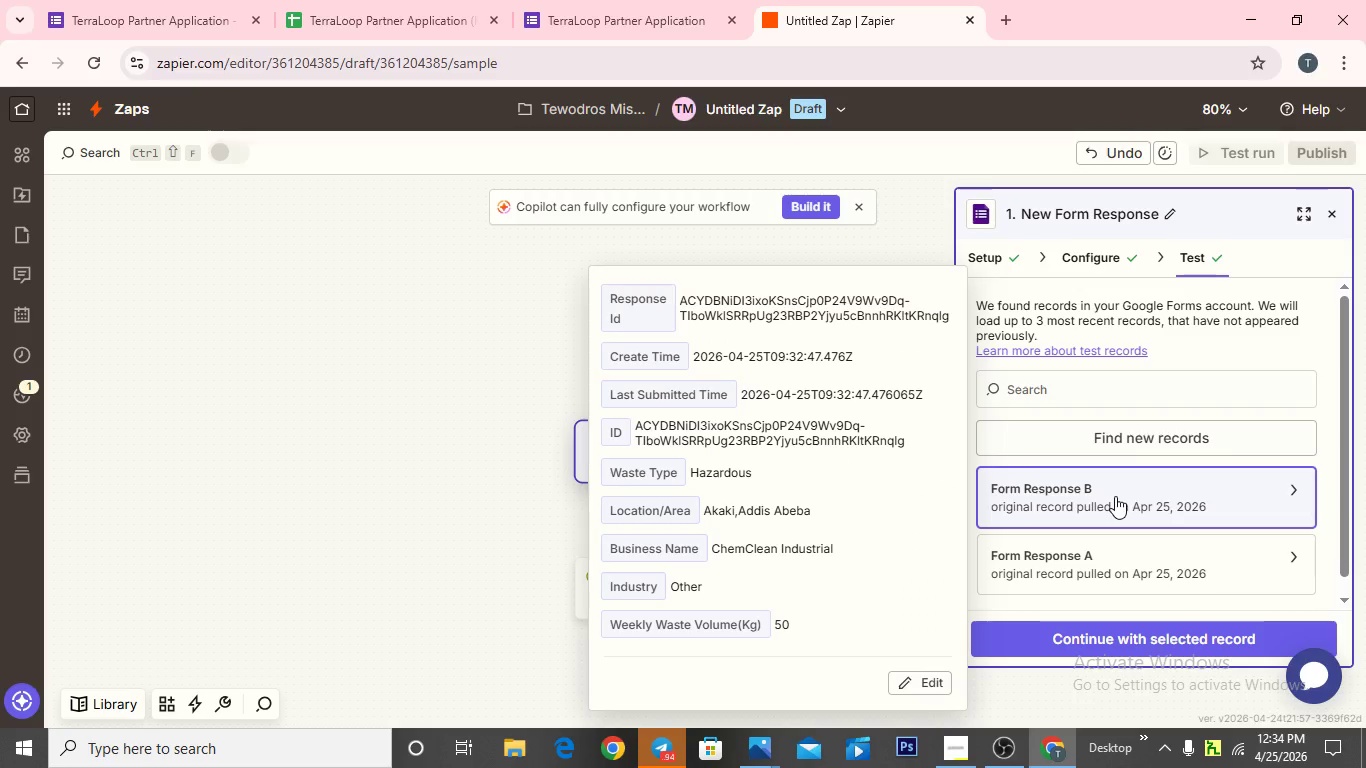 
wait(9.75)
 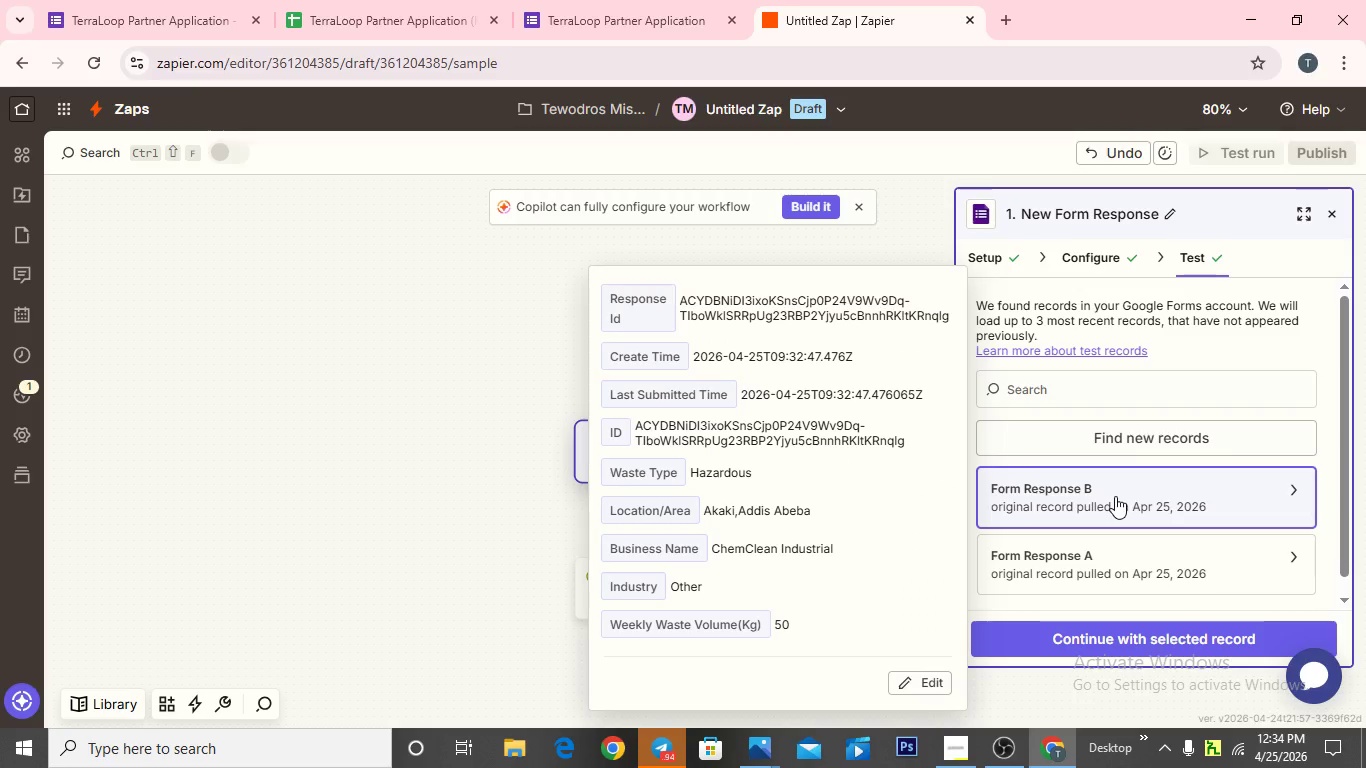 
left_click([1073, 632])
 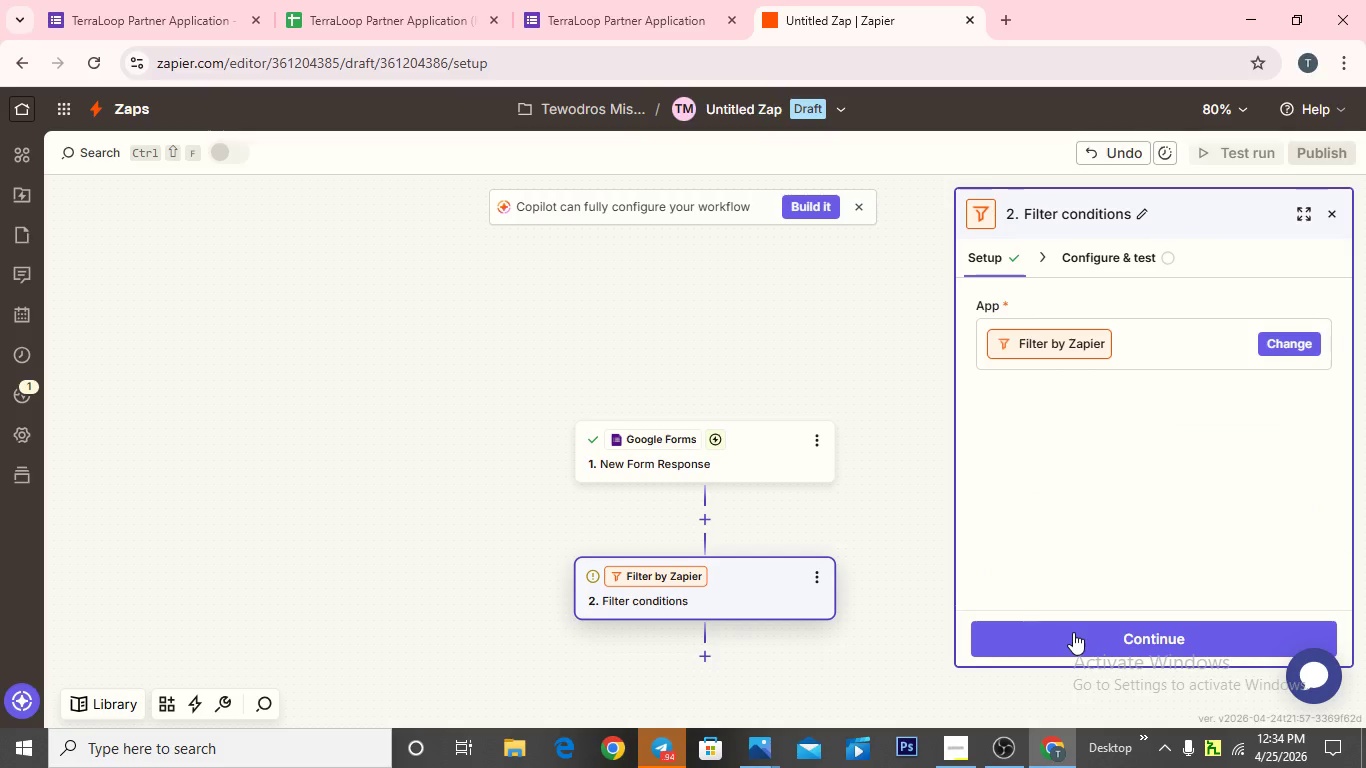 
wait(6.36)
 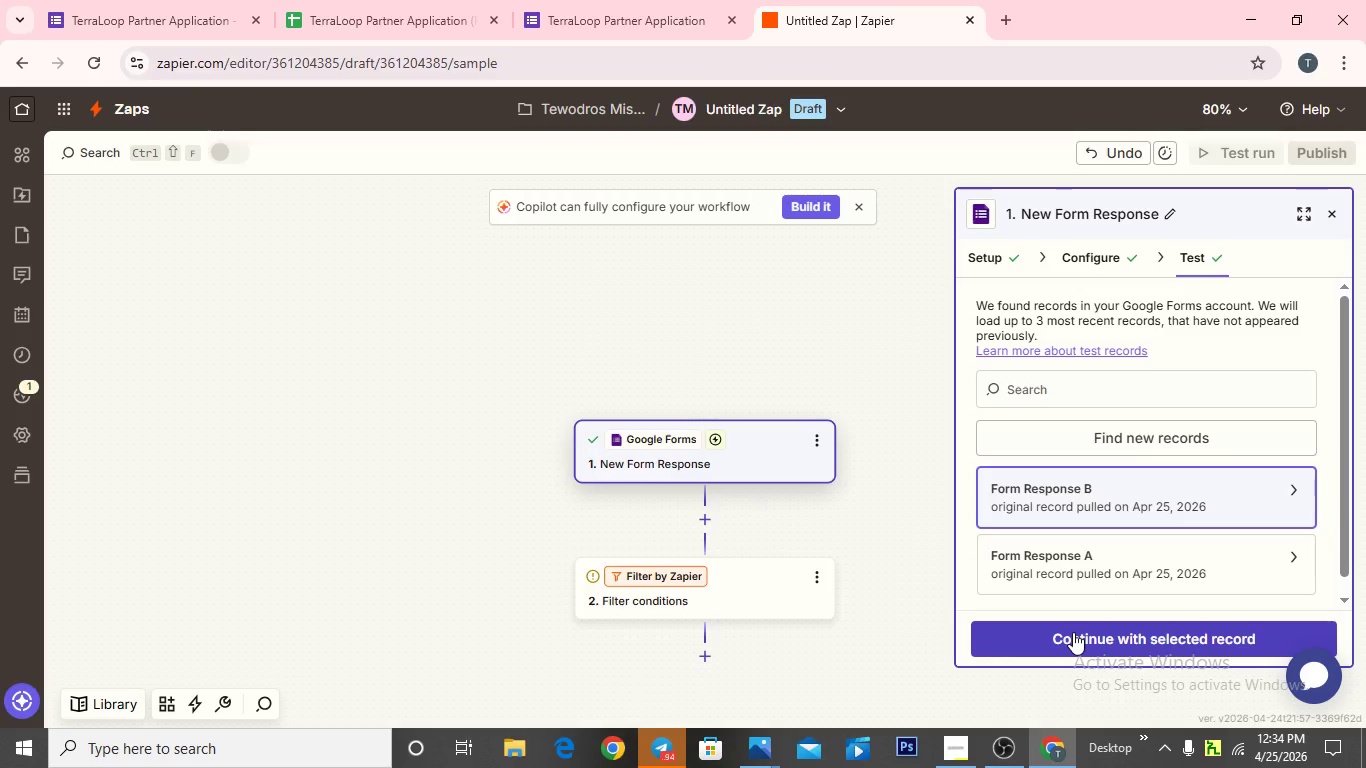 
mouse_move([1070, 359])
 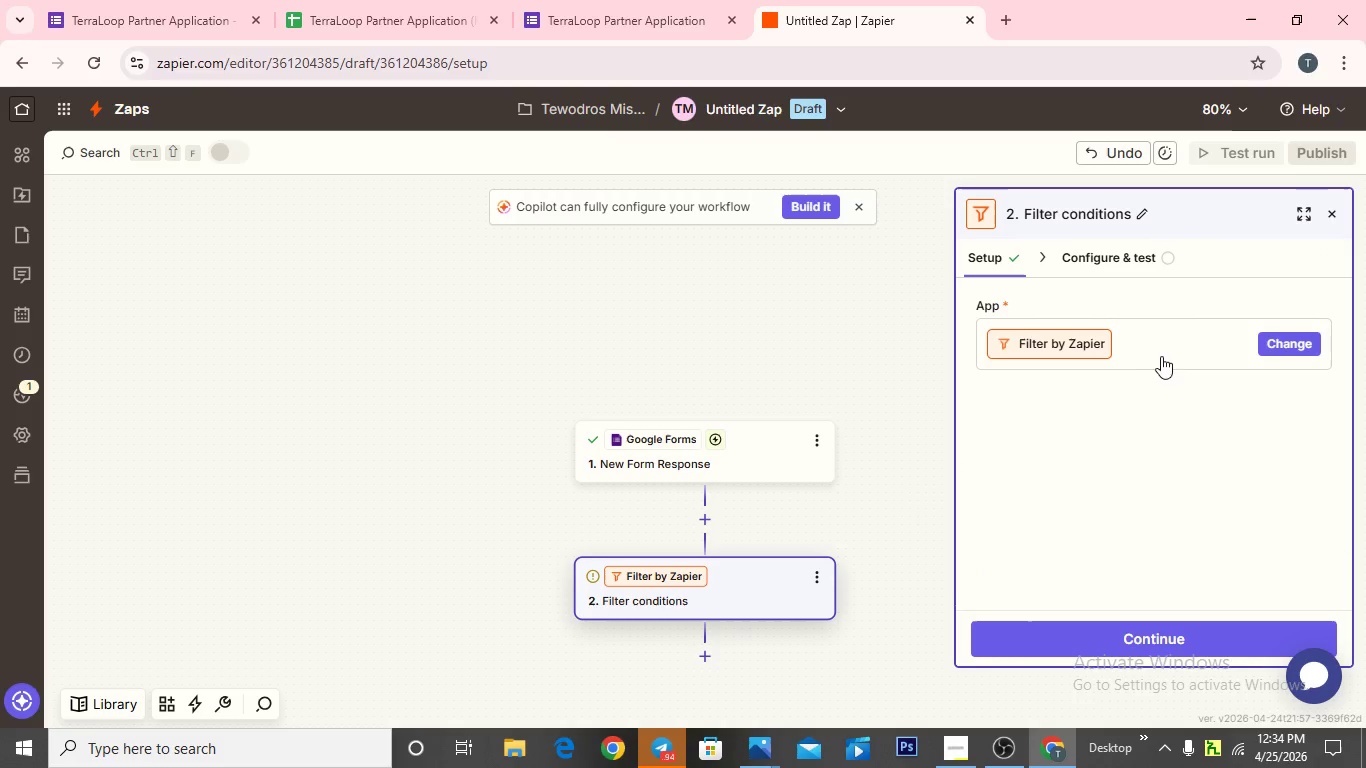 
mouse_move([1077, 354])
 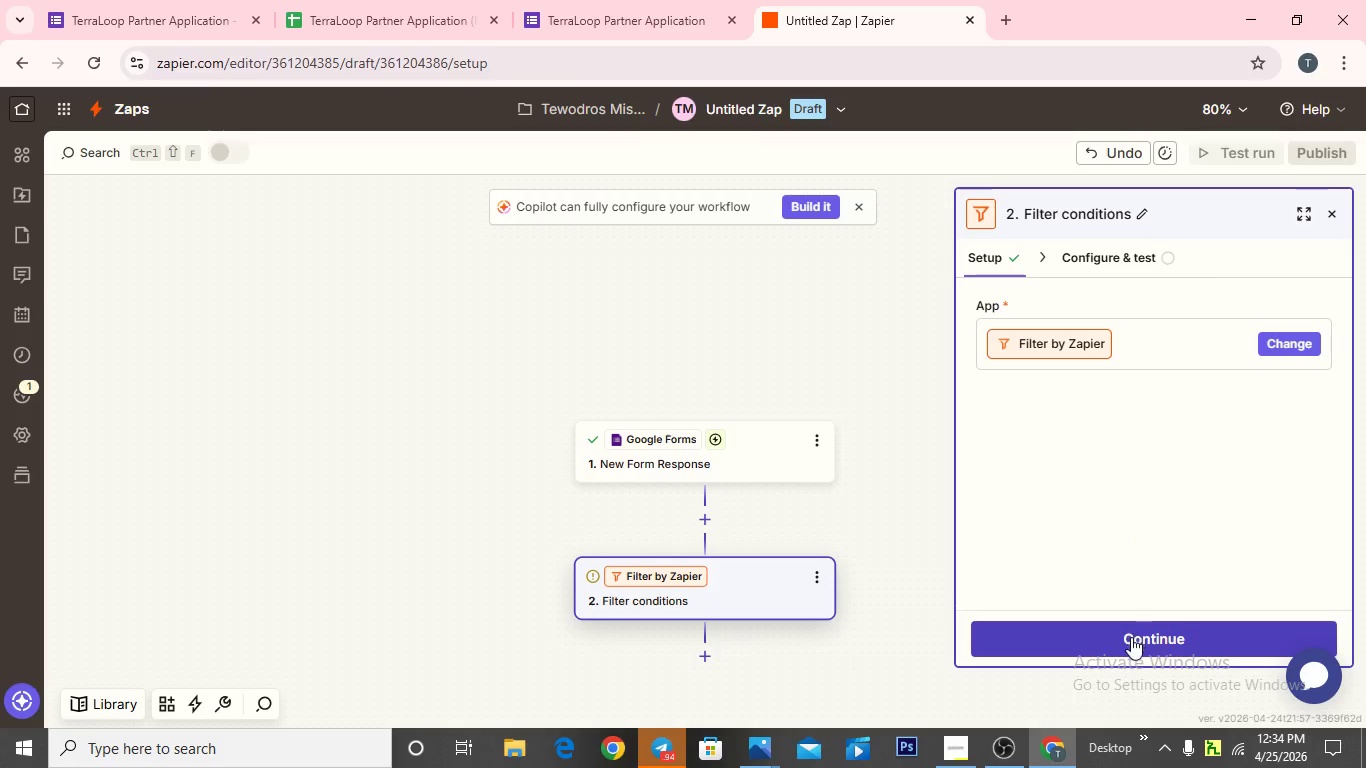 
left_click([1129, 638])
 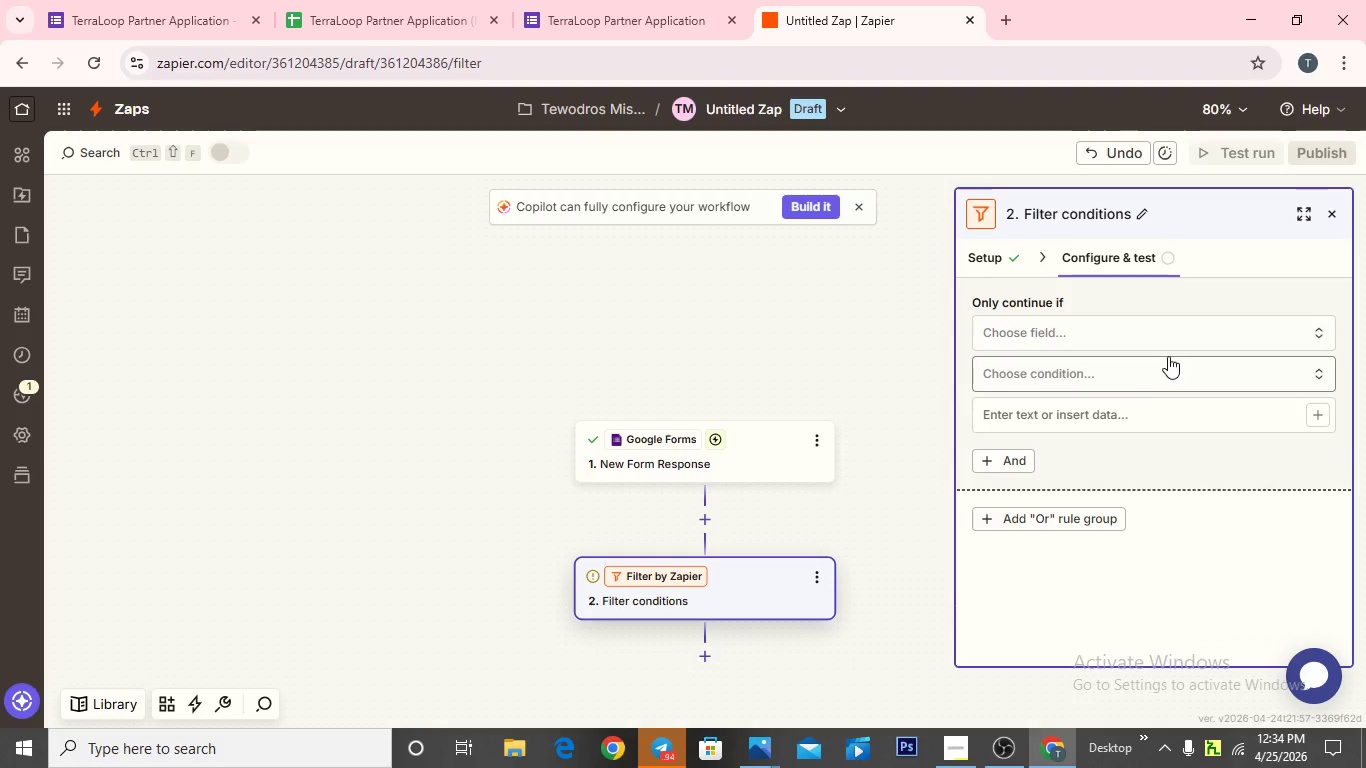 
wait(11.11)
 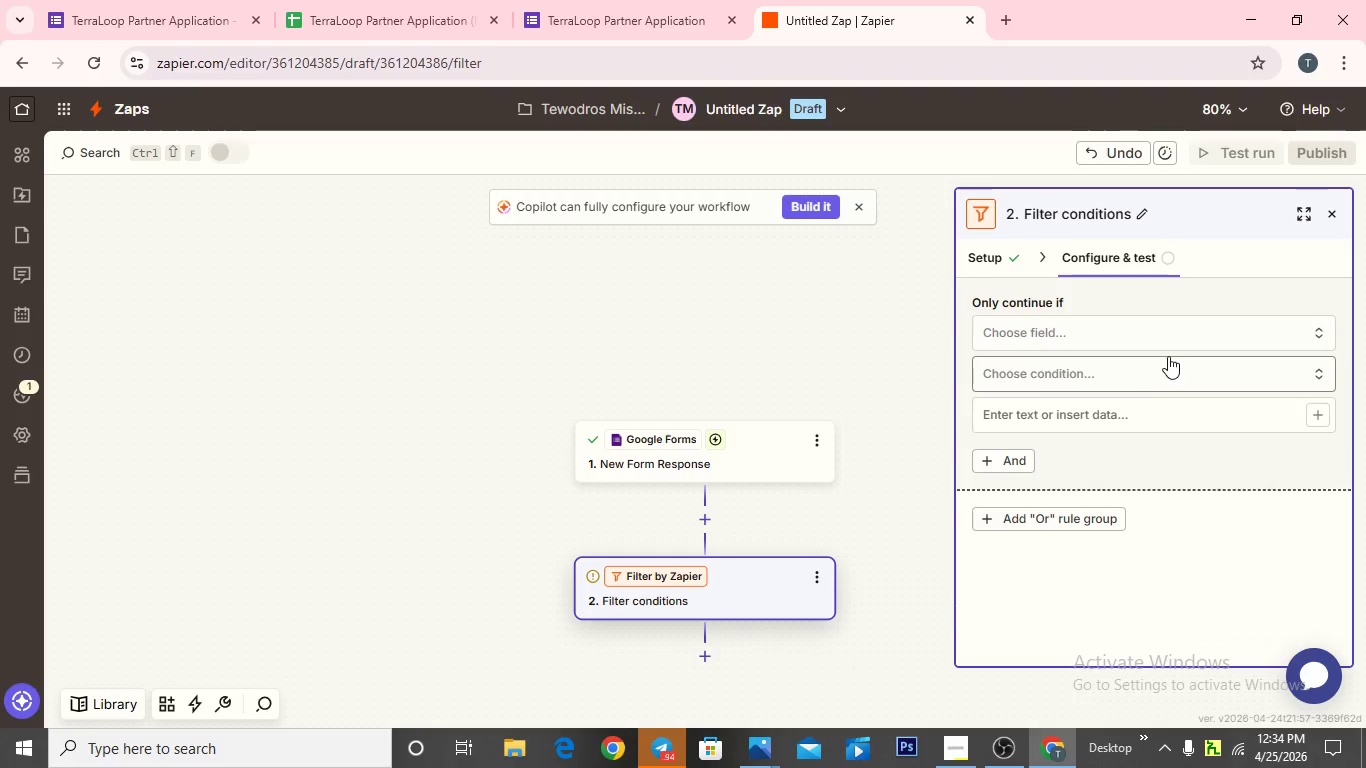 
left_click([1147, 328])
 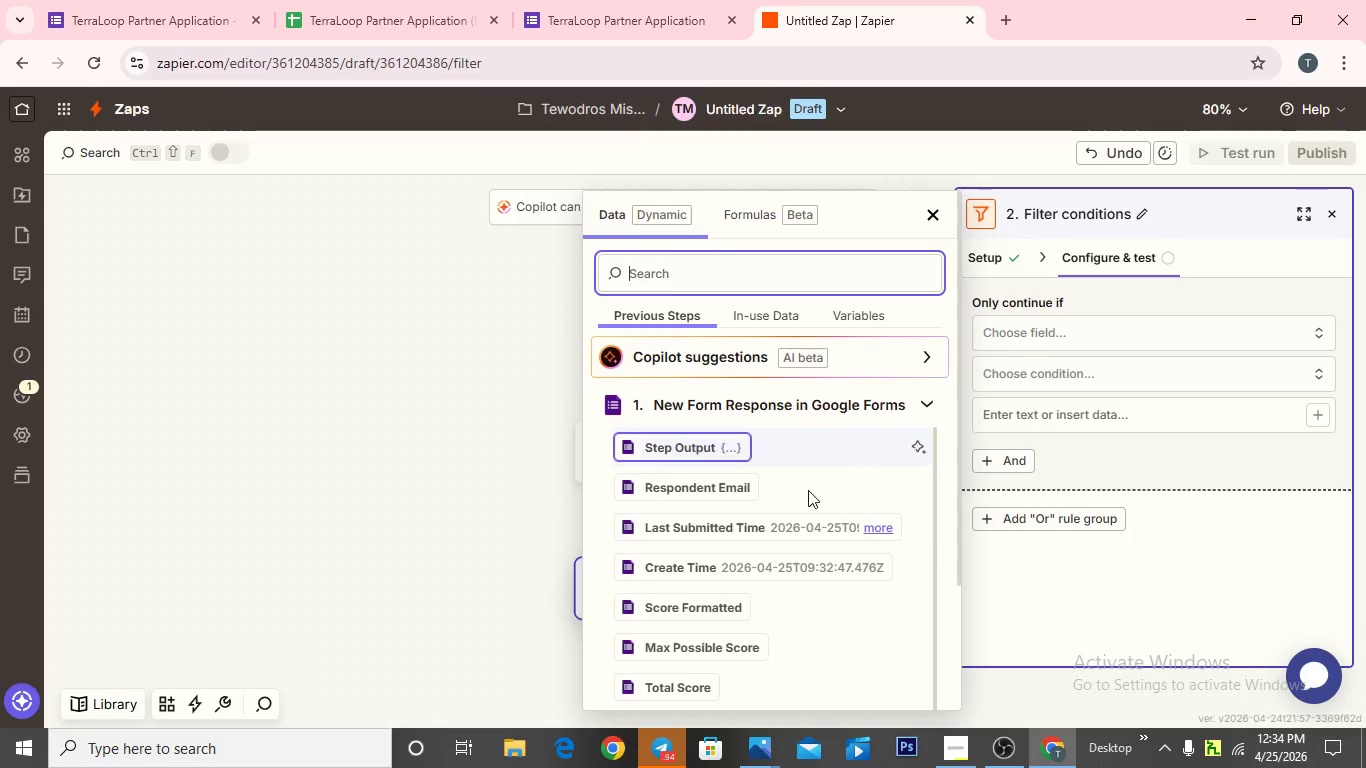 
scroll: coordinate [782, 532], scroll_direction: down, amount: 6.0
 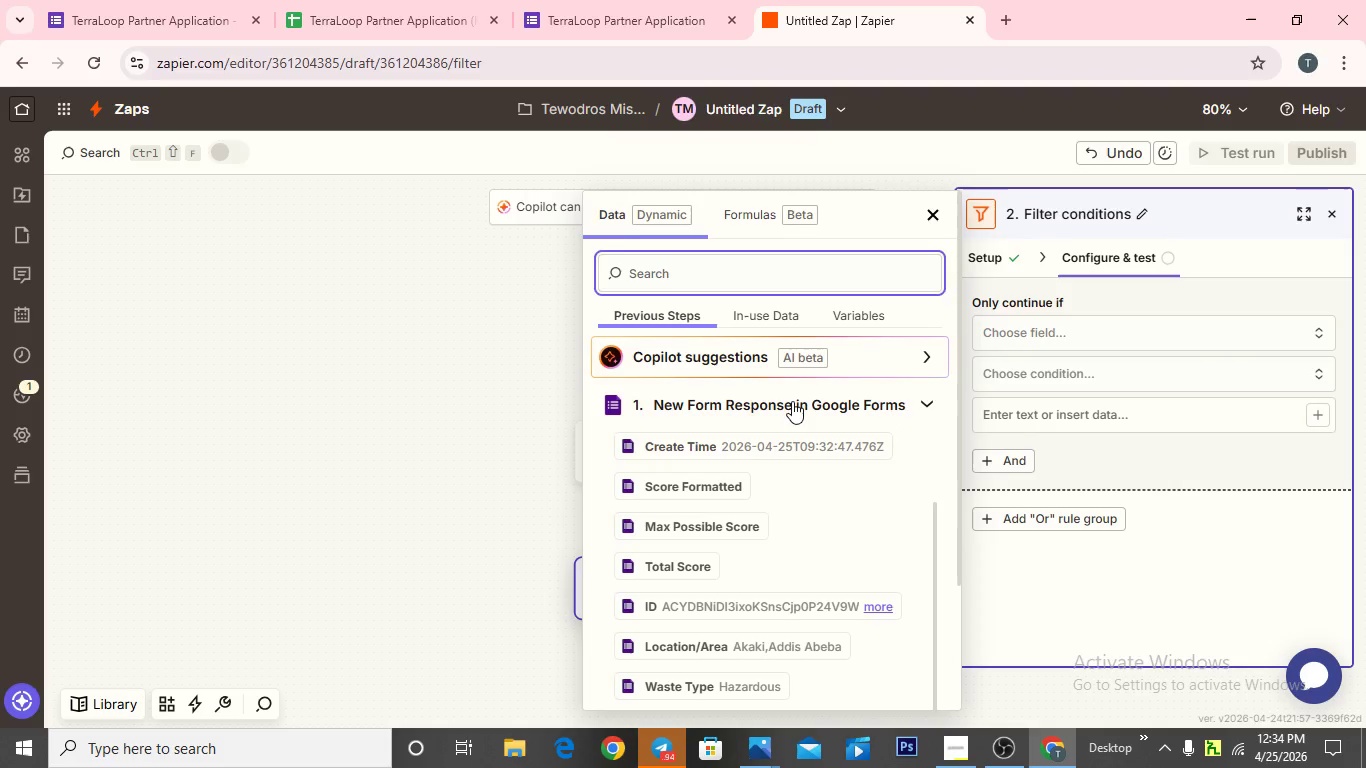 
left_click([792, 401])
 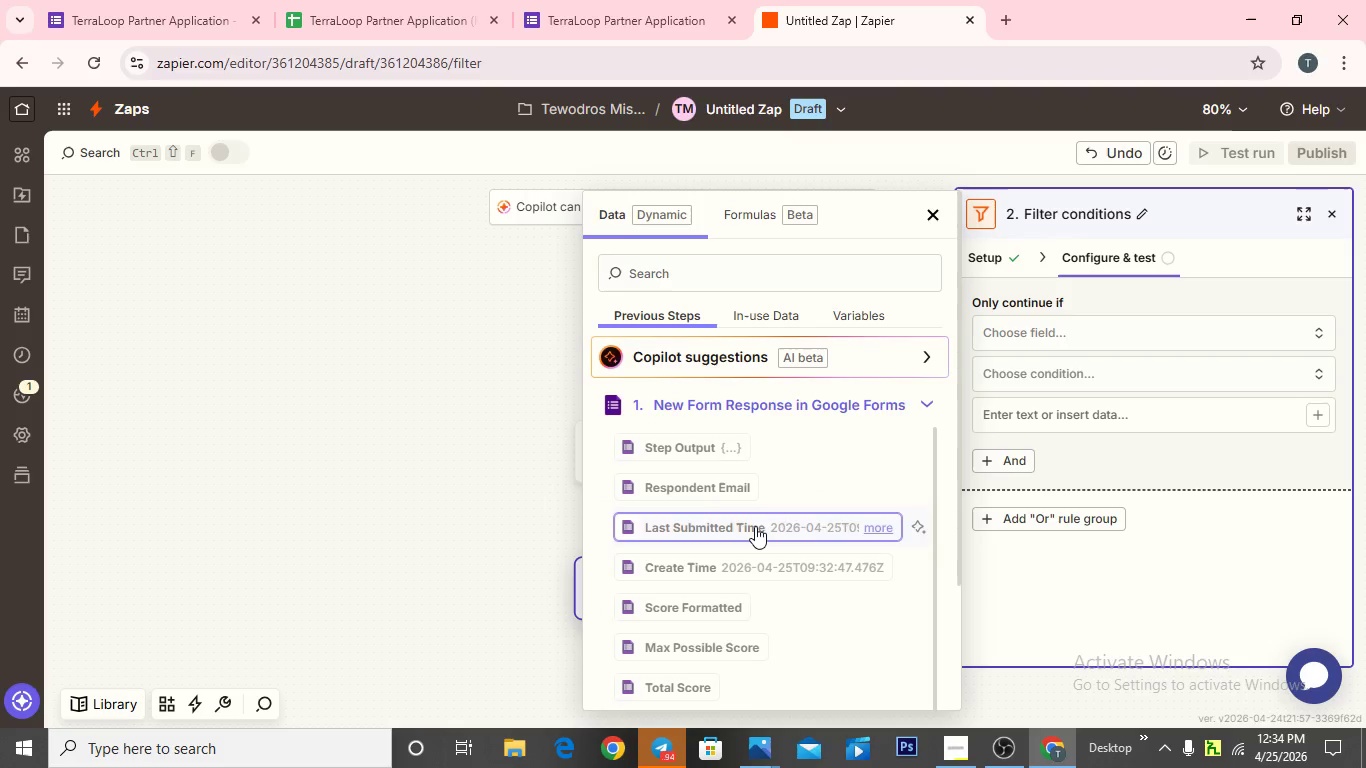 
scroll: coordinate [755, 517], scroll_direction: down, amount: 2.0
 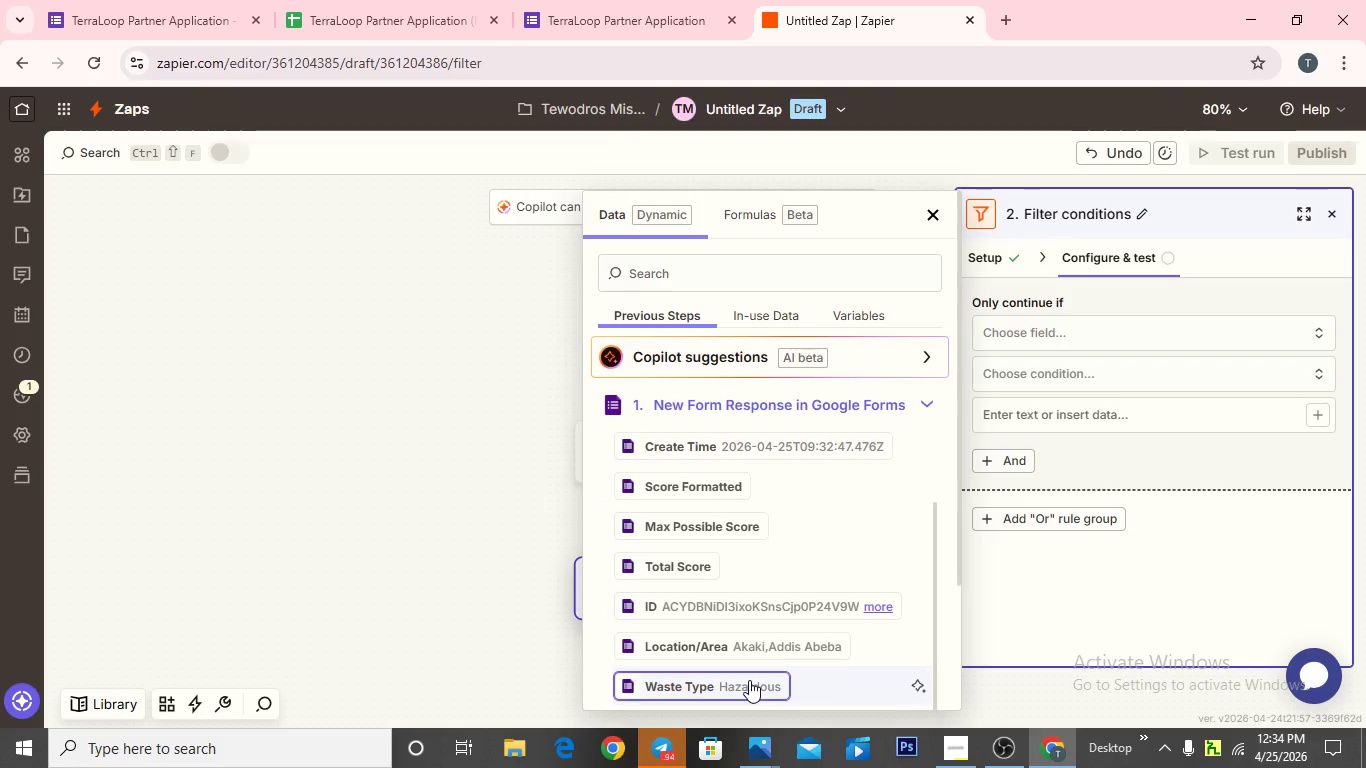 
wait(5.81)
 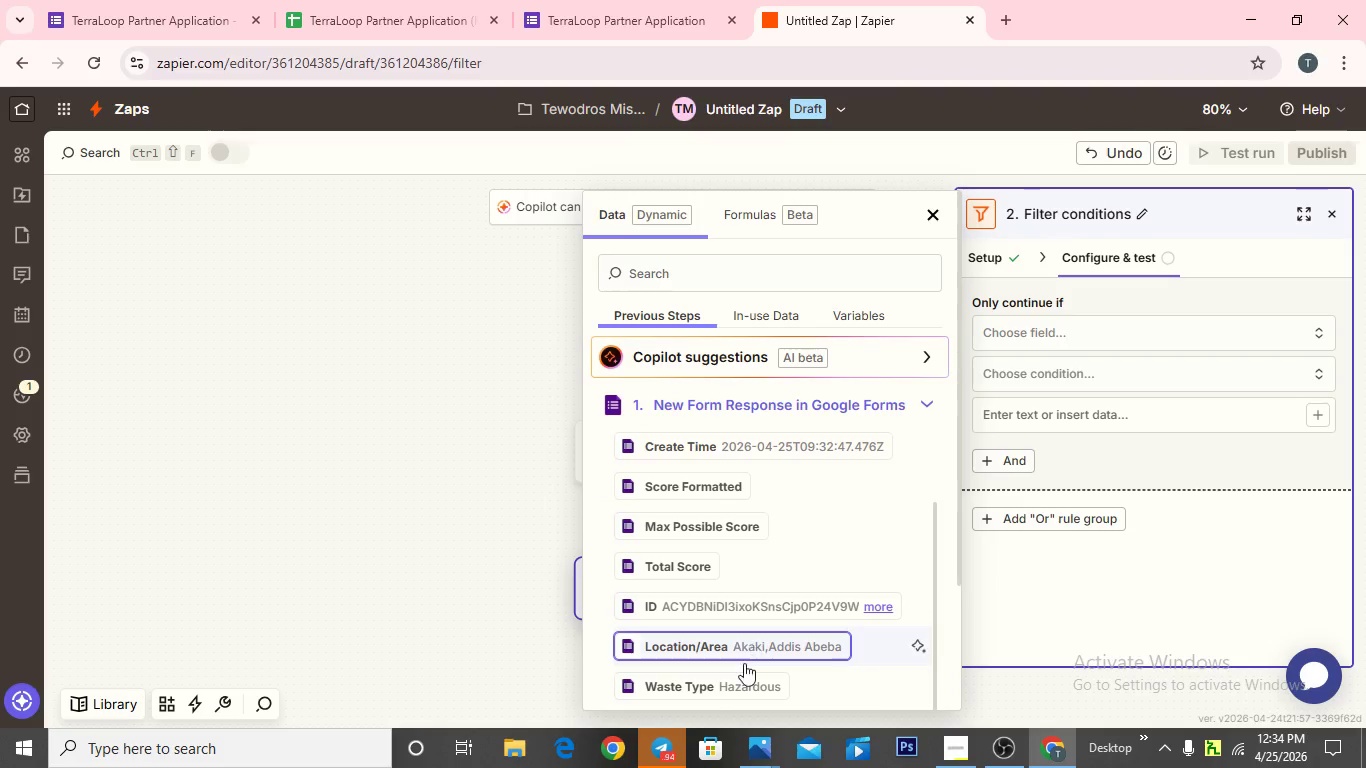 
left_click([749, 680])
 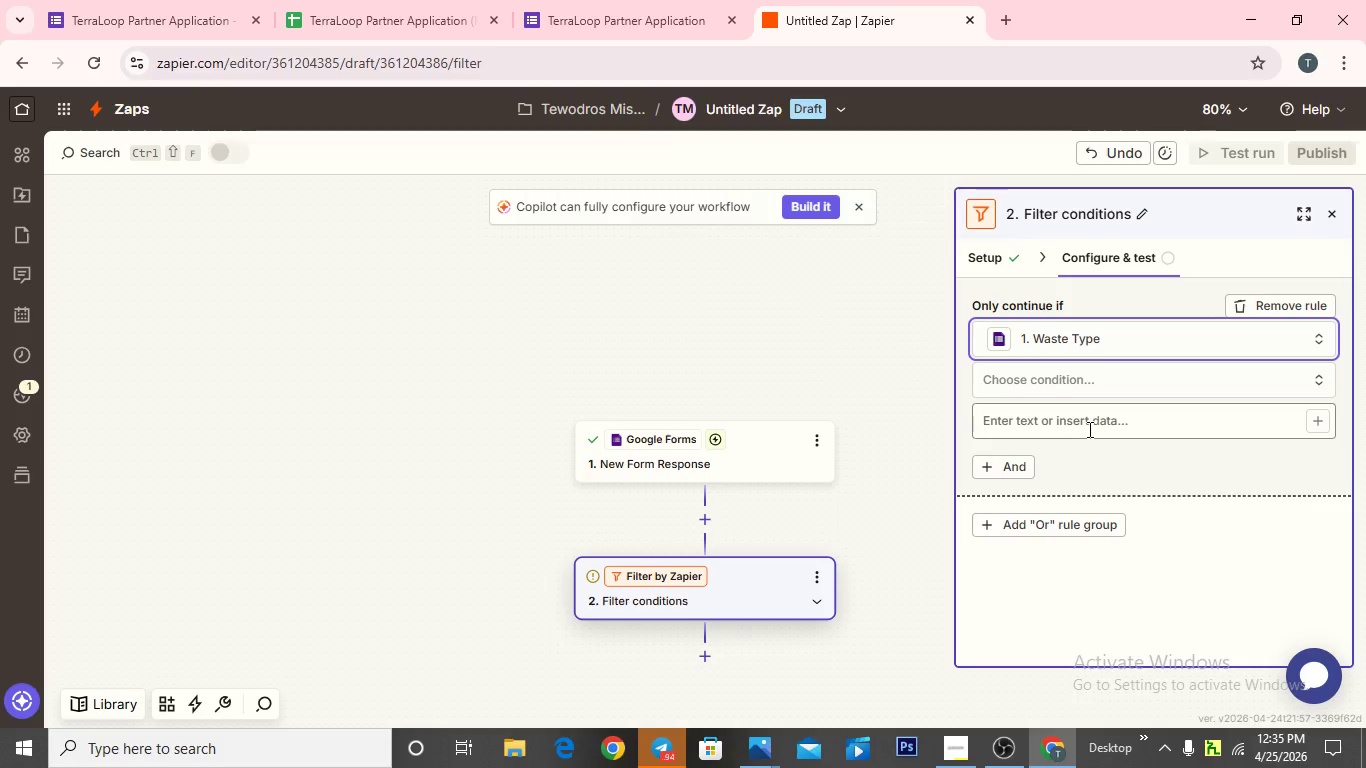 
wait(6.27)
 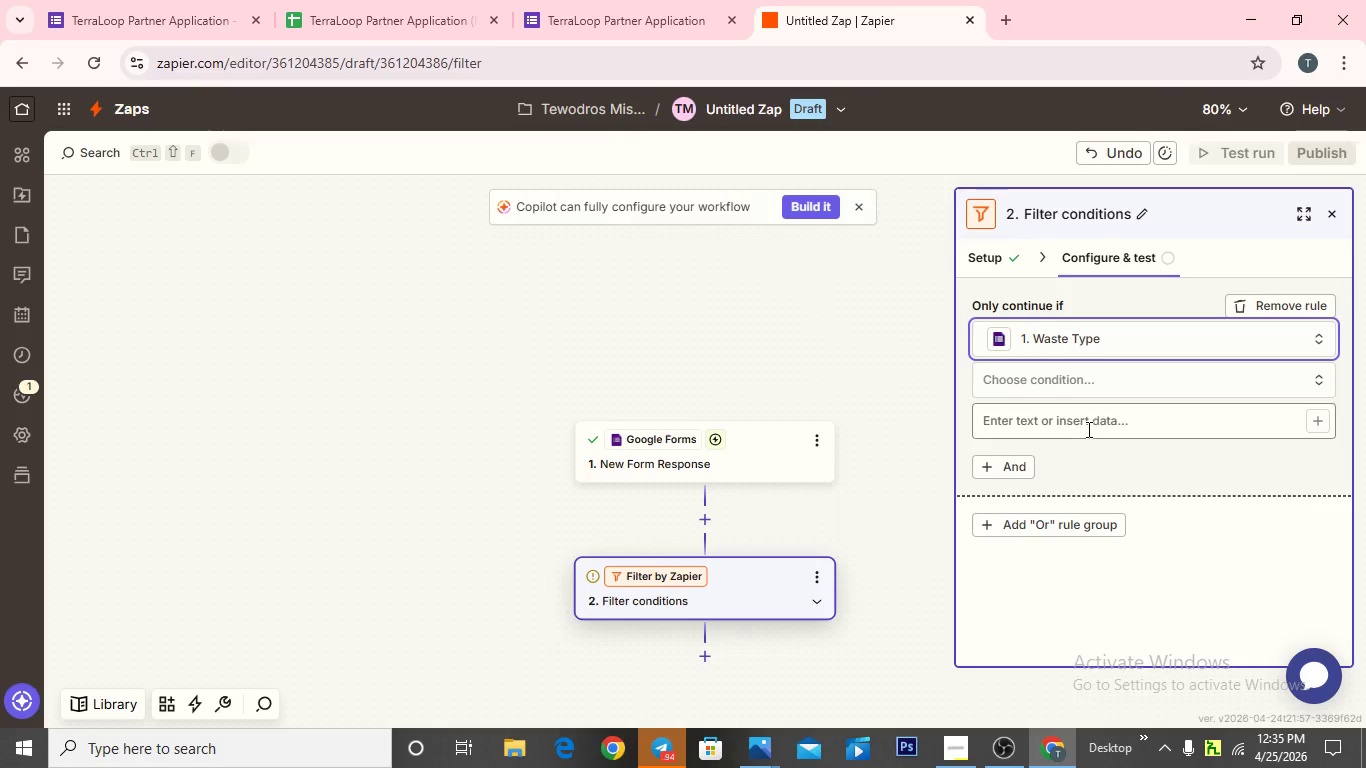 
left_click([1088, 429])
 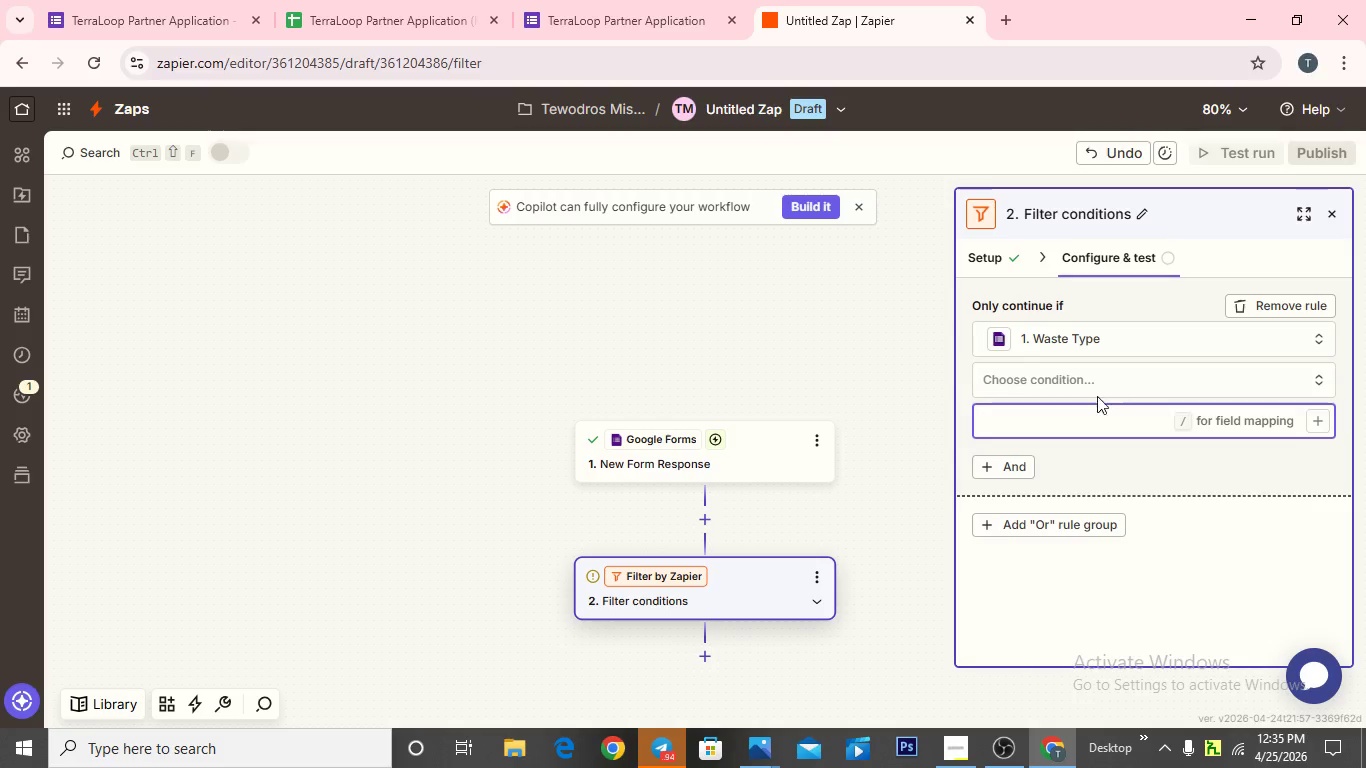 
left_click([1100, 381])
 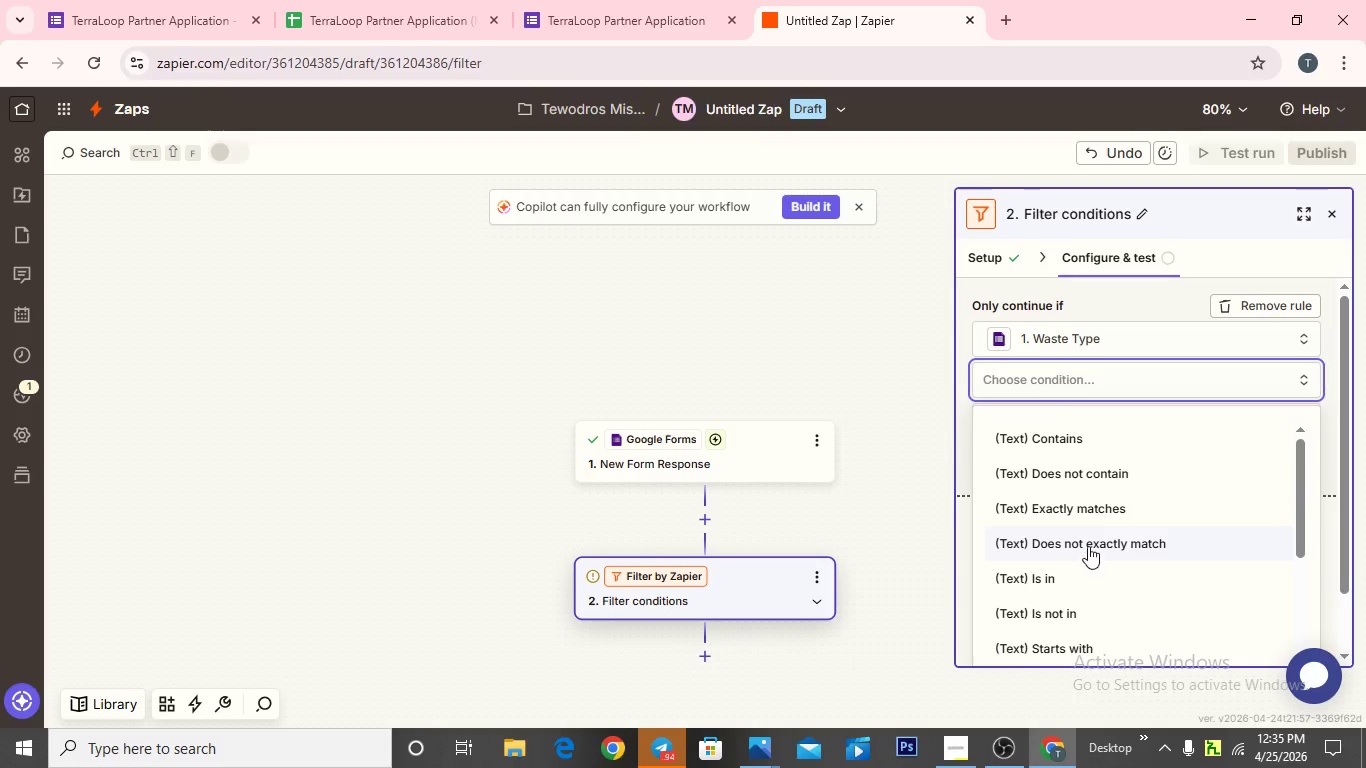 
left_click([1088, 545])
 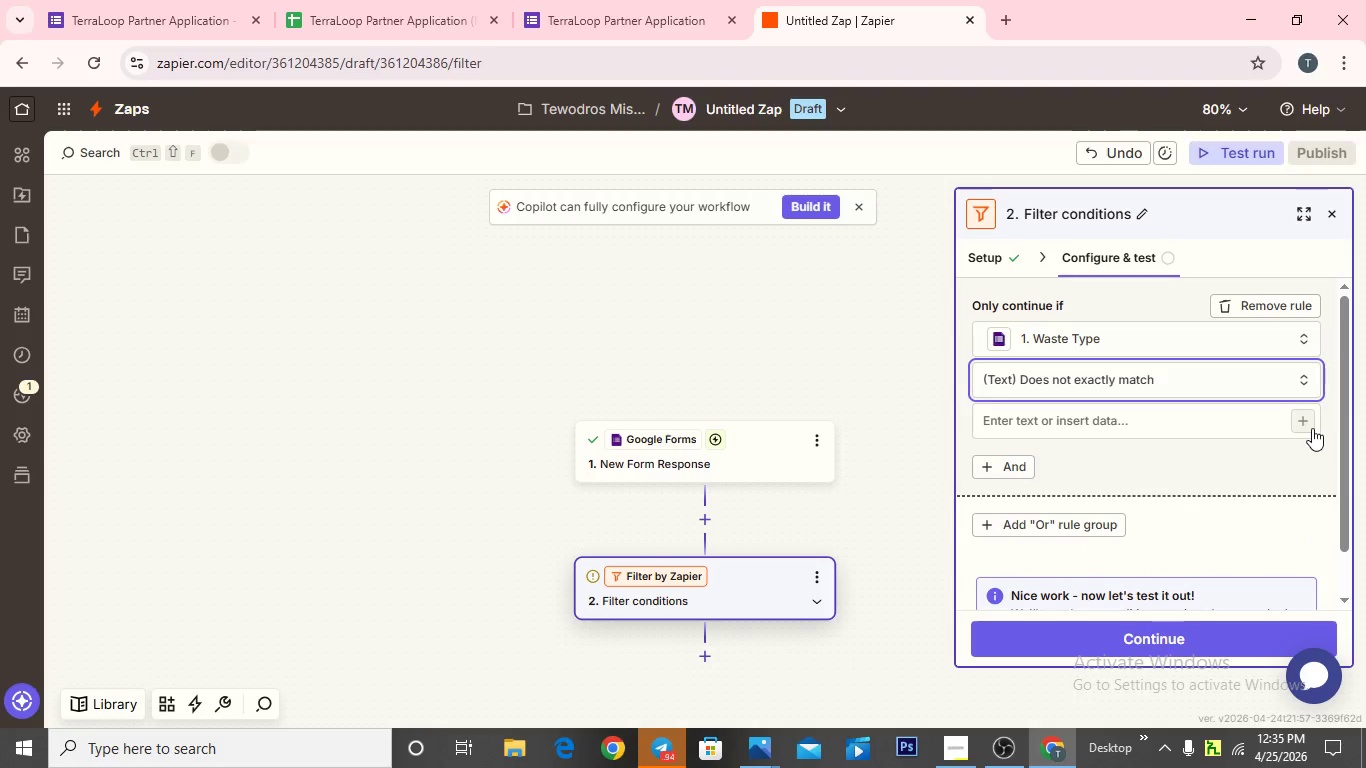 
left_click([1308, 426])
 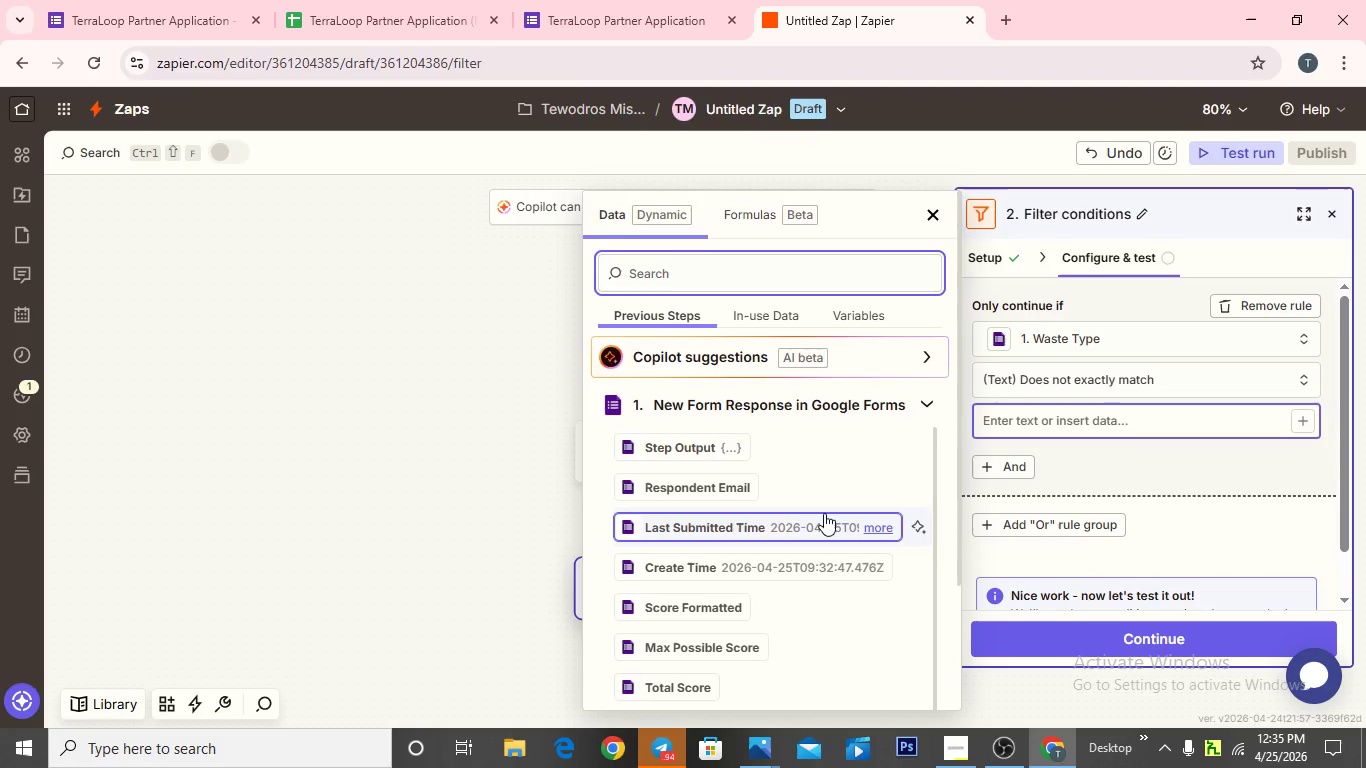 
wait(5.55)
 